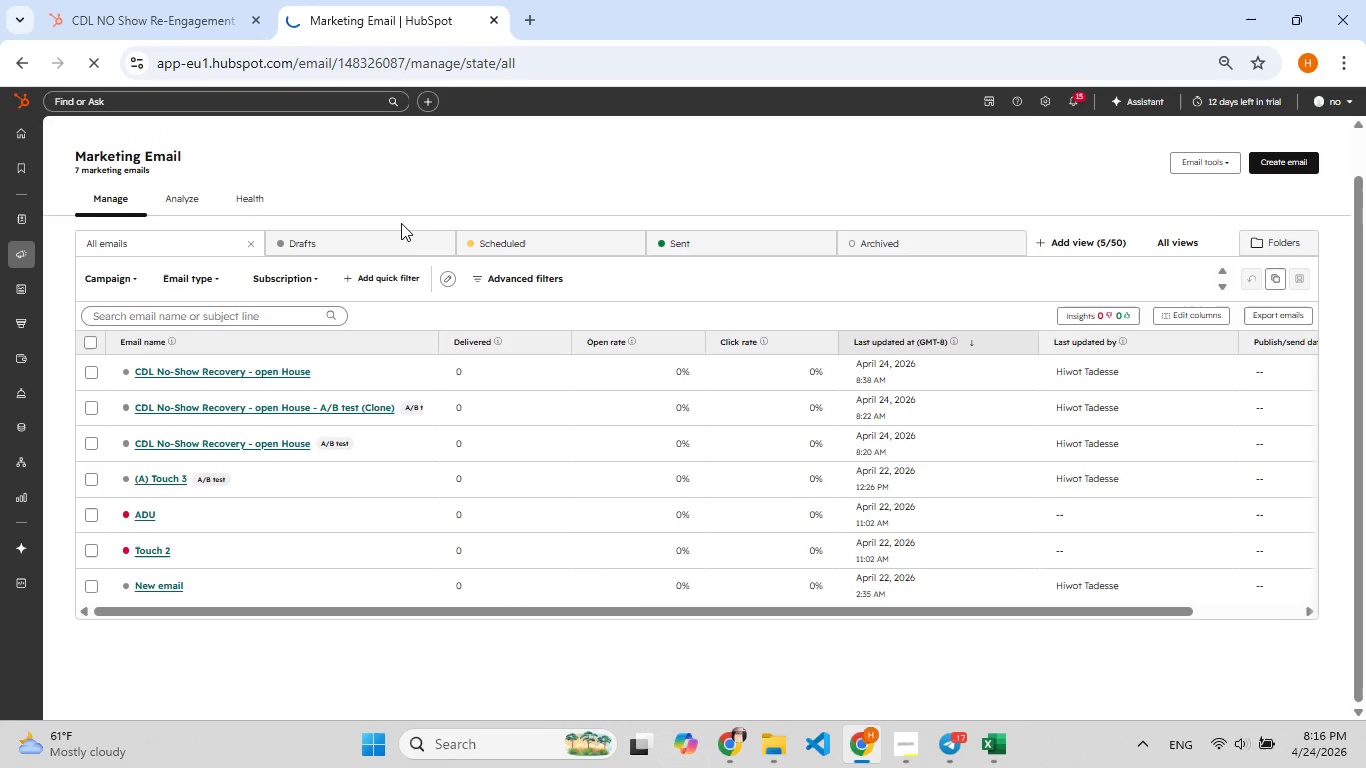 
scroll: coordinate [401, 223], scroll_direction: up, amount: 2.0
 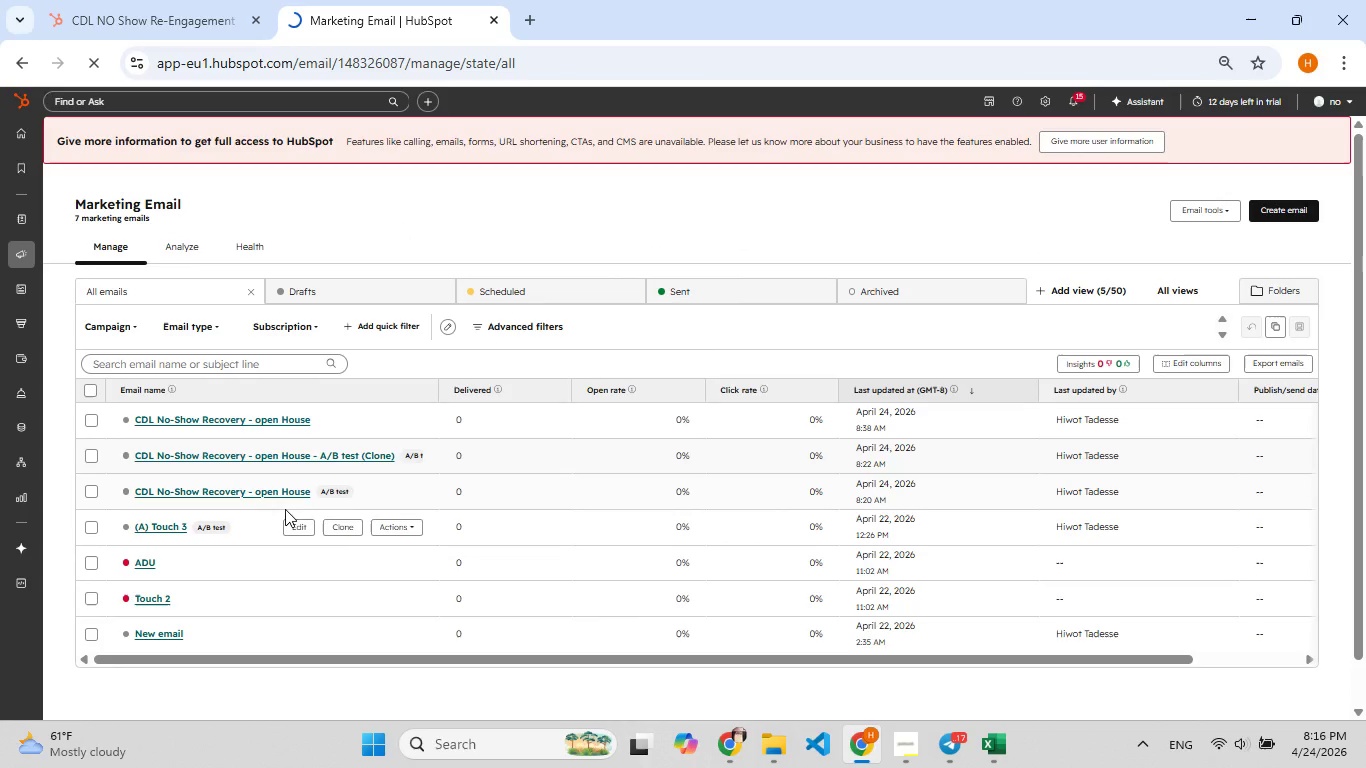 
scroll: coordinate [285, 509], scroll_direction: down, amount: 2.0
 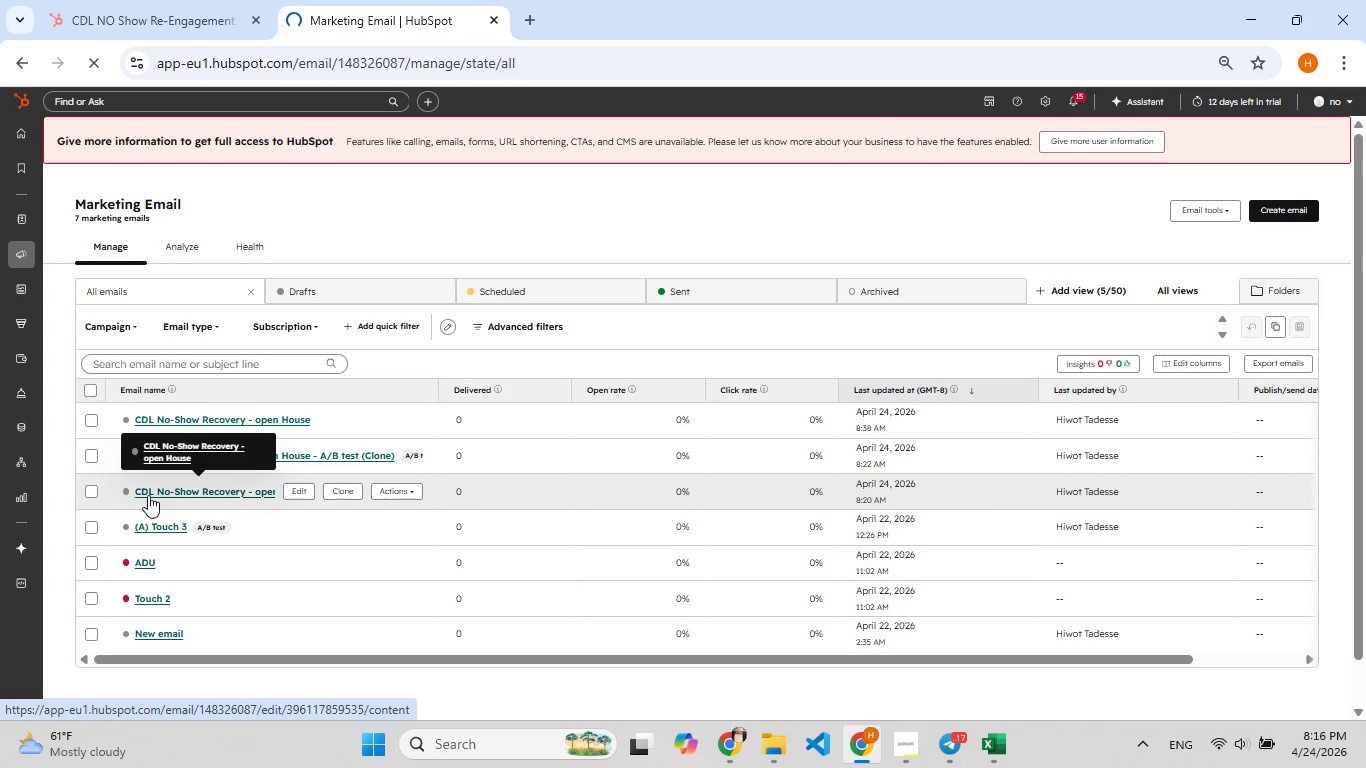 
wait(9.08)
 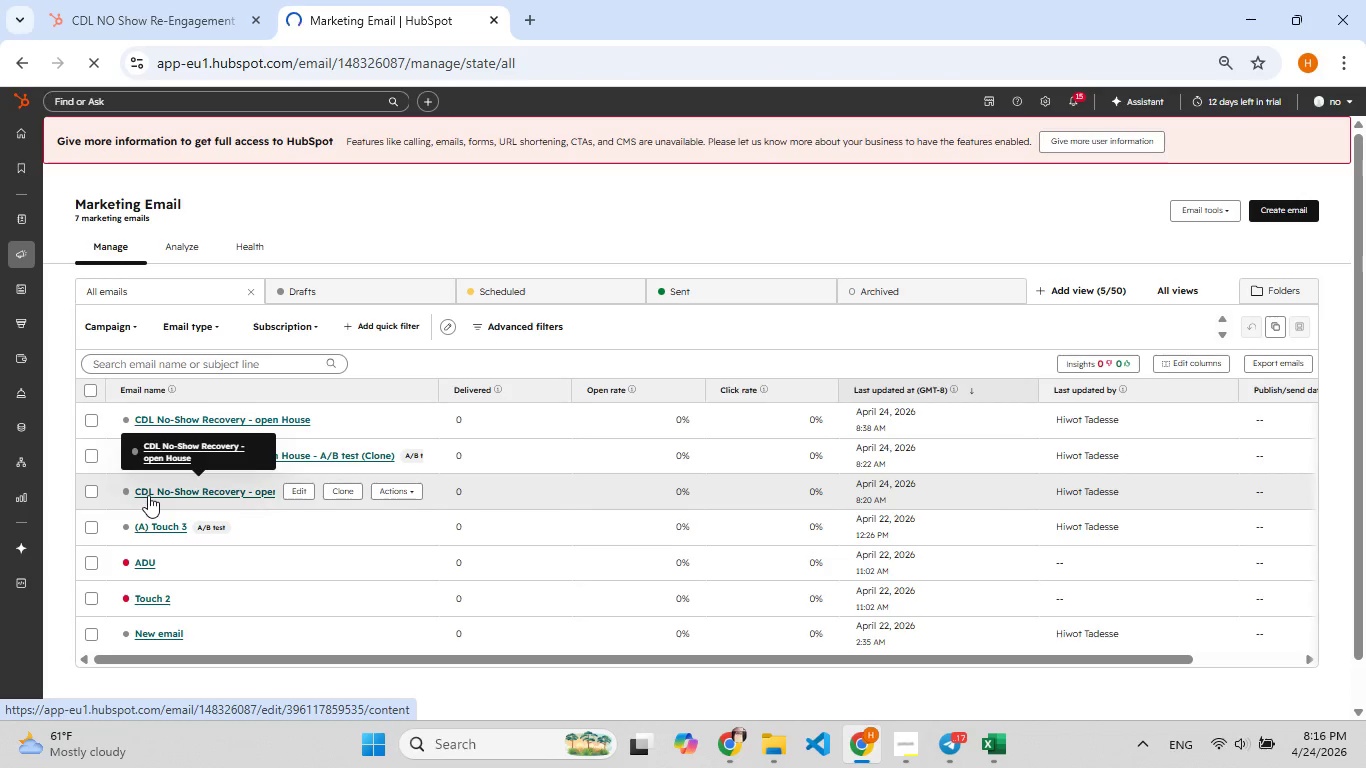 
left_click([396, 453])
 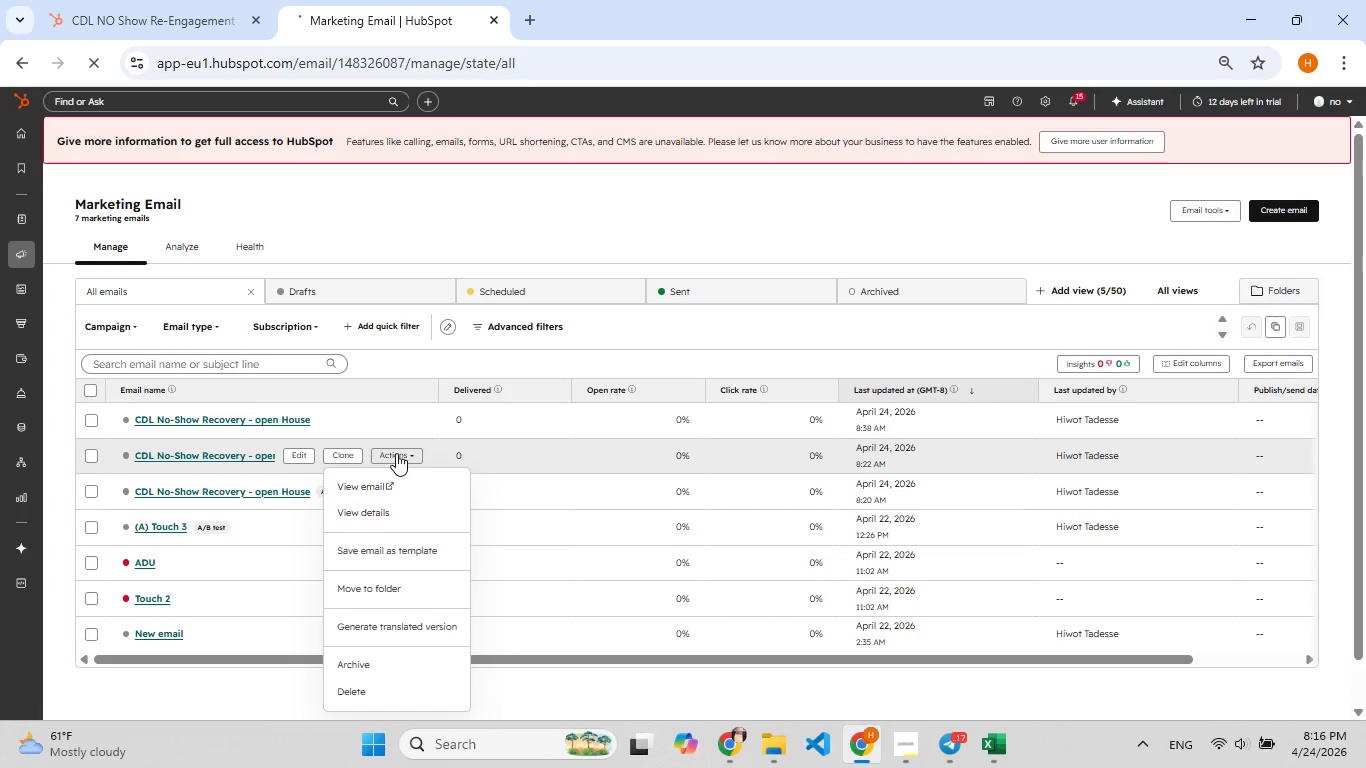 
left_click([396, 453])
 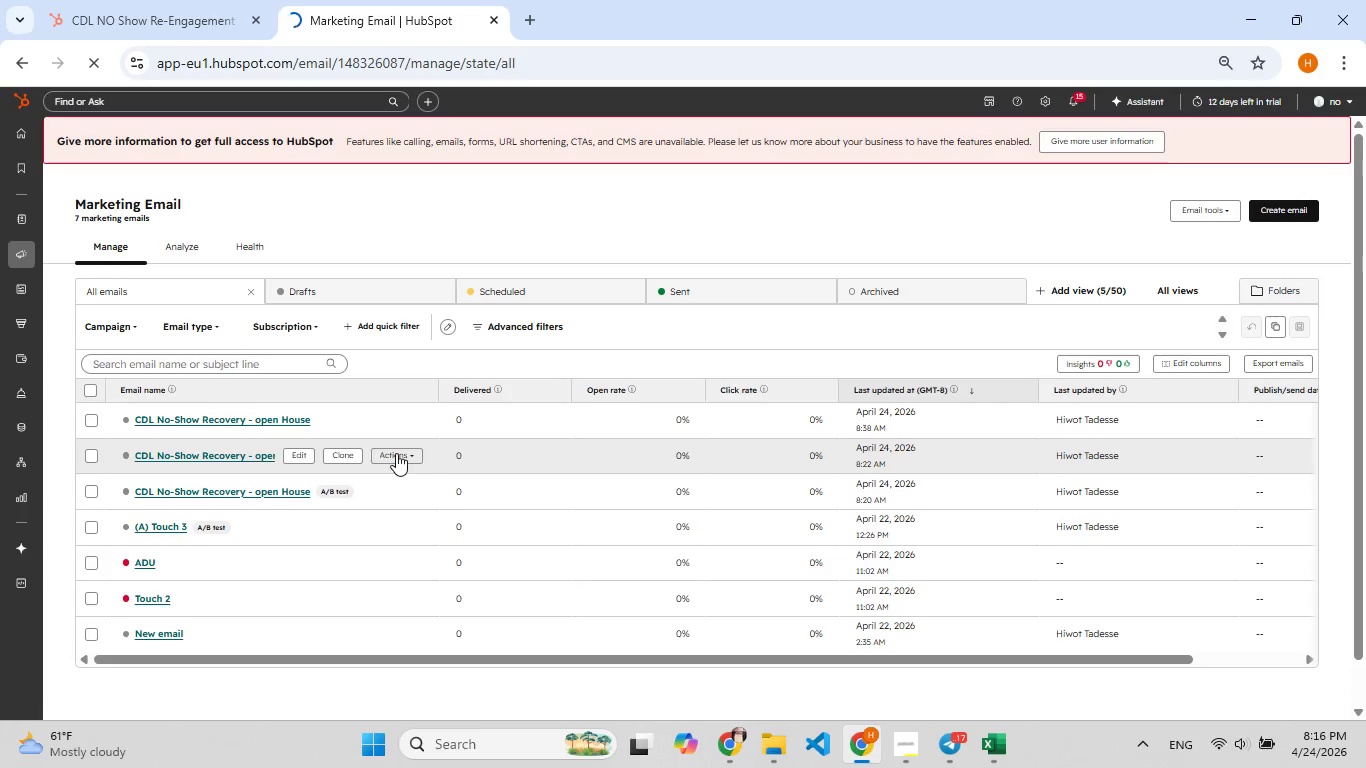 
left_click([396, 453])
 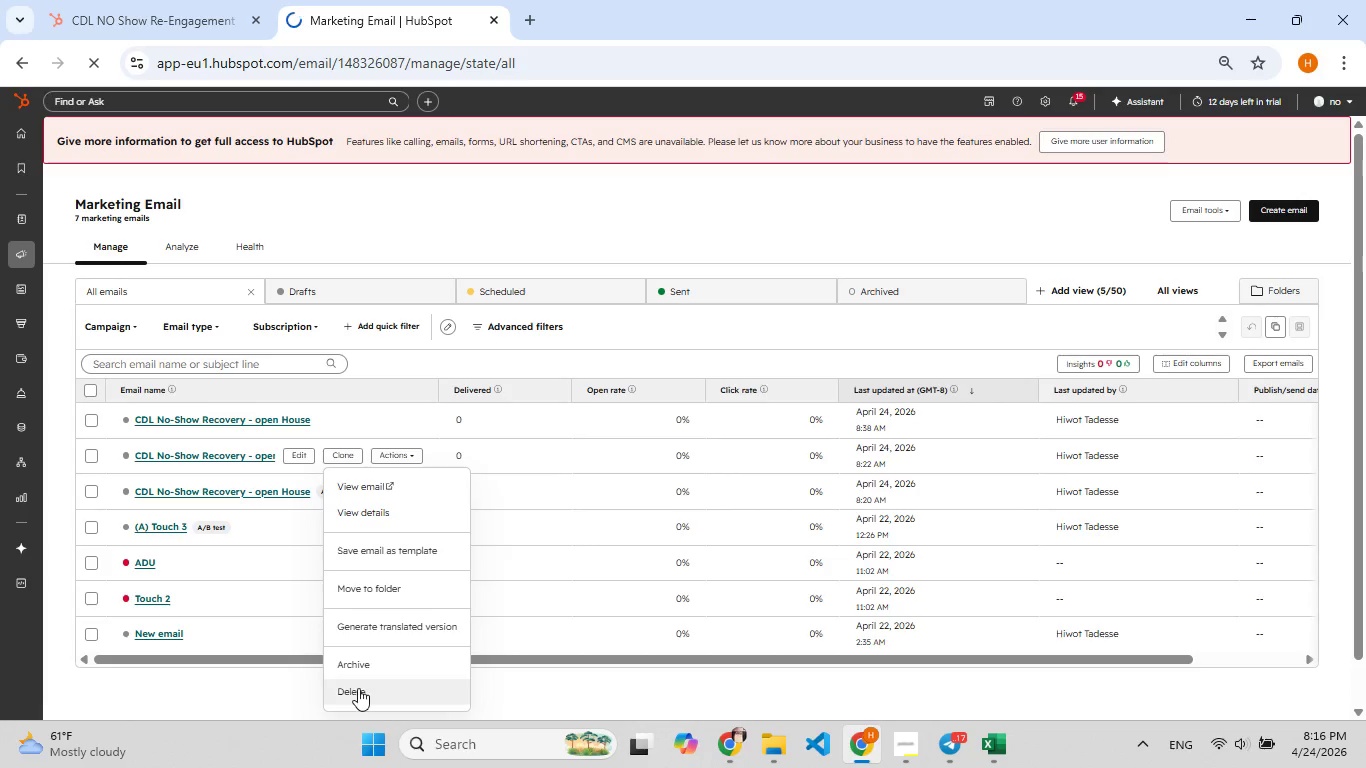 
left_click([358, 688])
 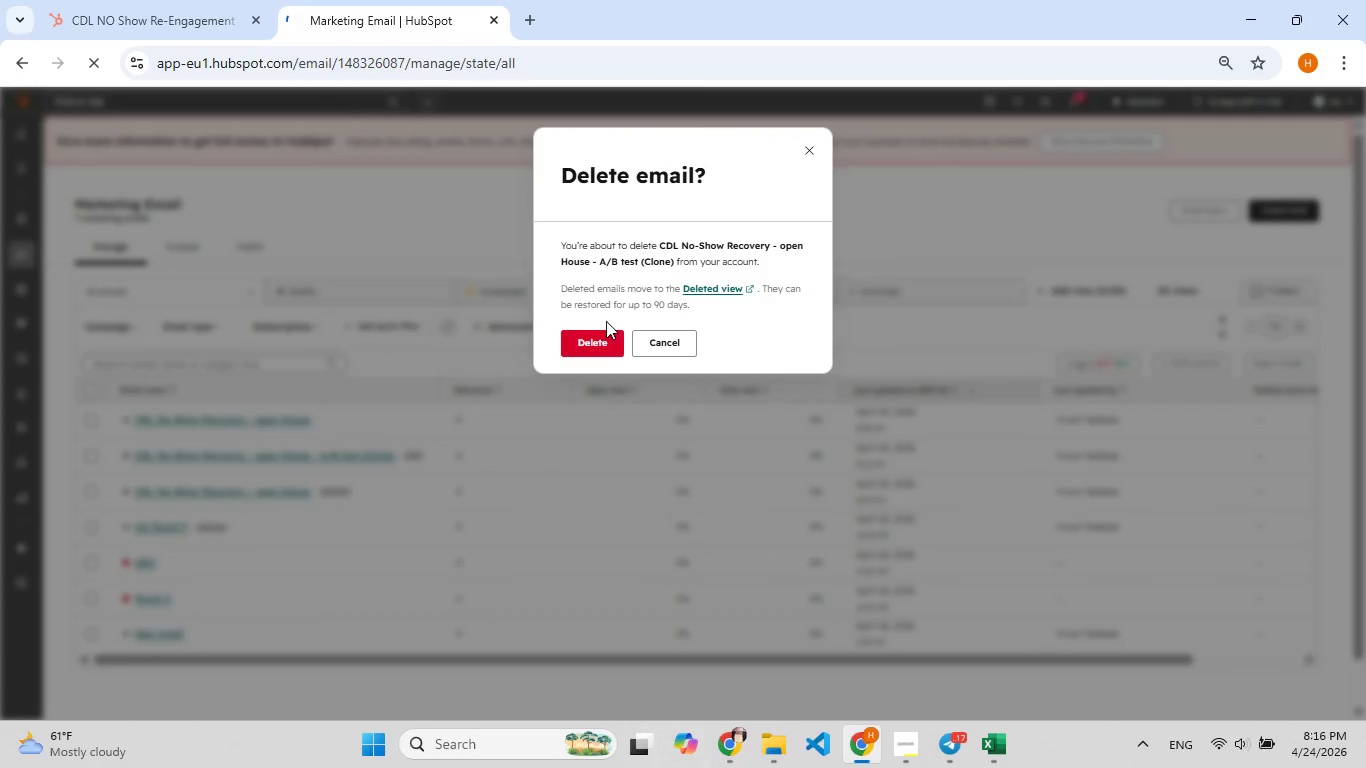 
left_click([596, 334])
 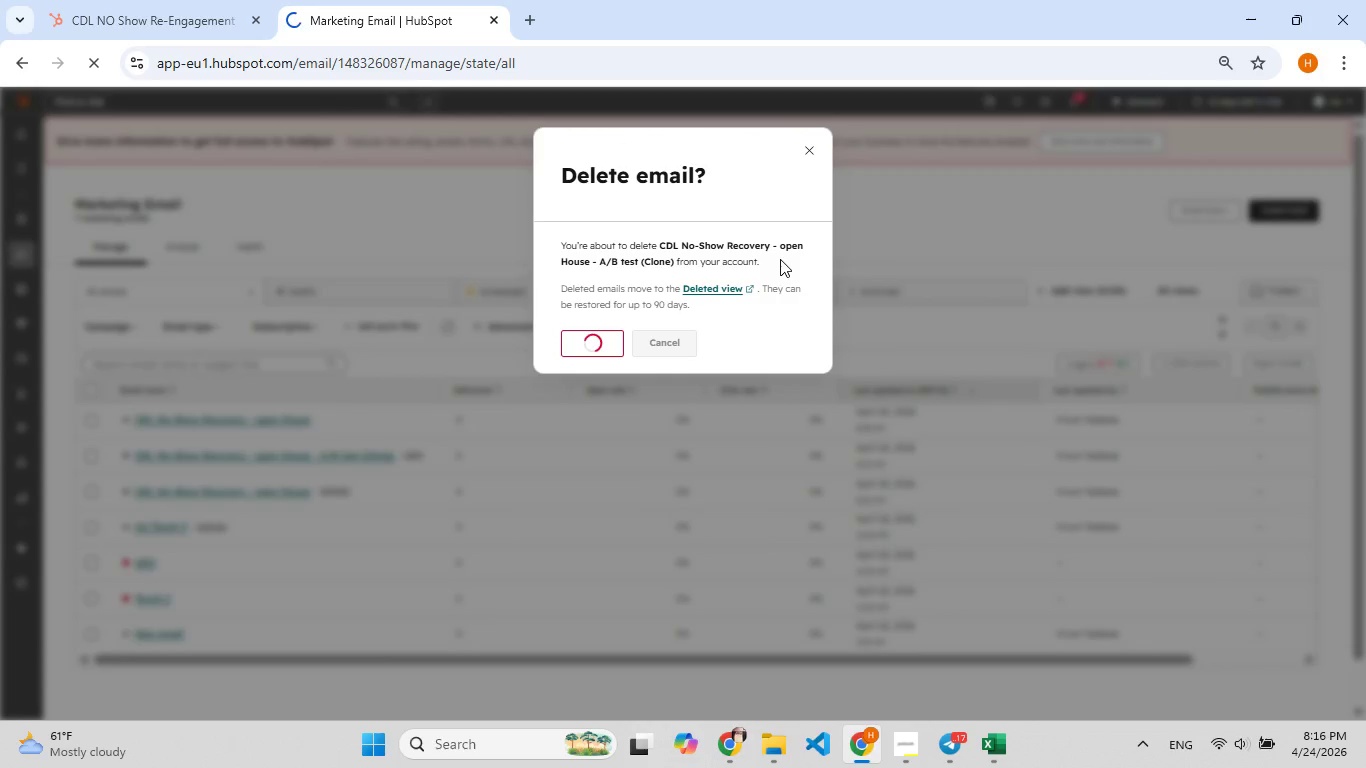 
wait(5.99)
 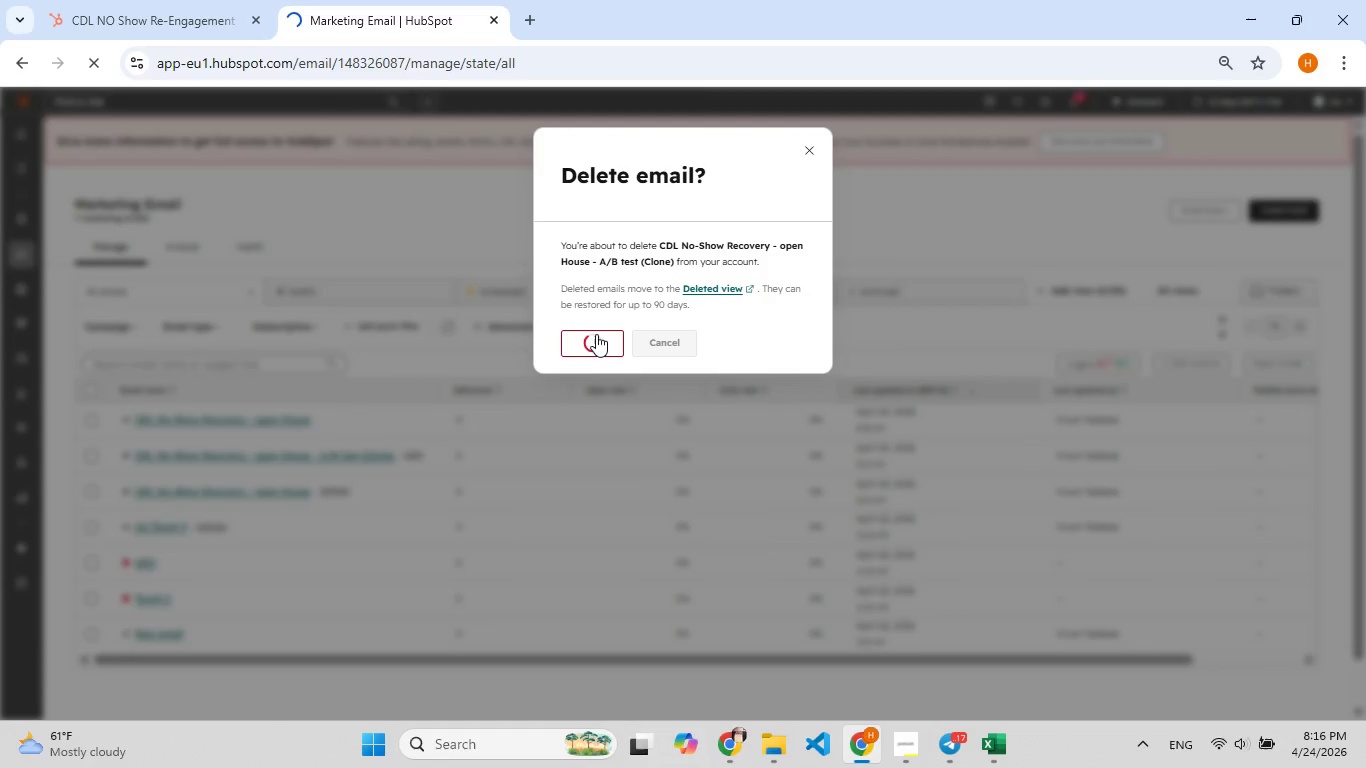 
left_click([815, 143])
 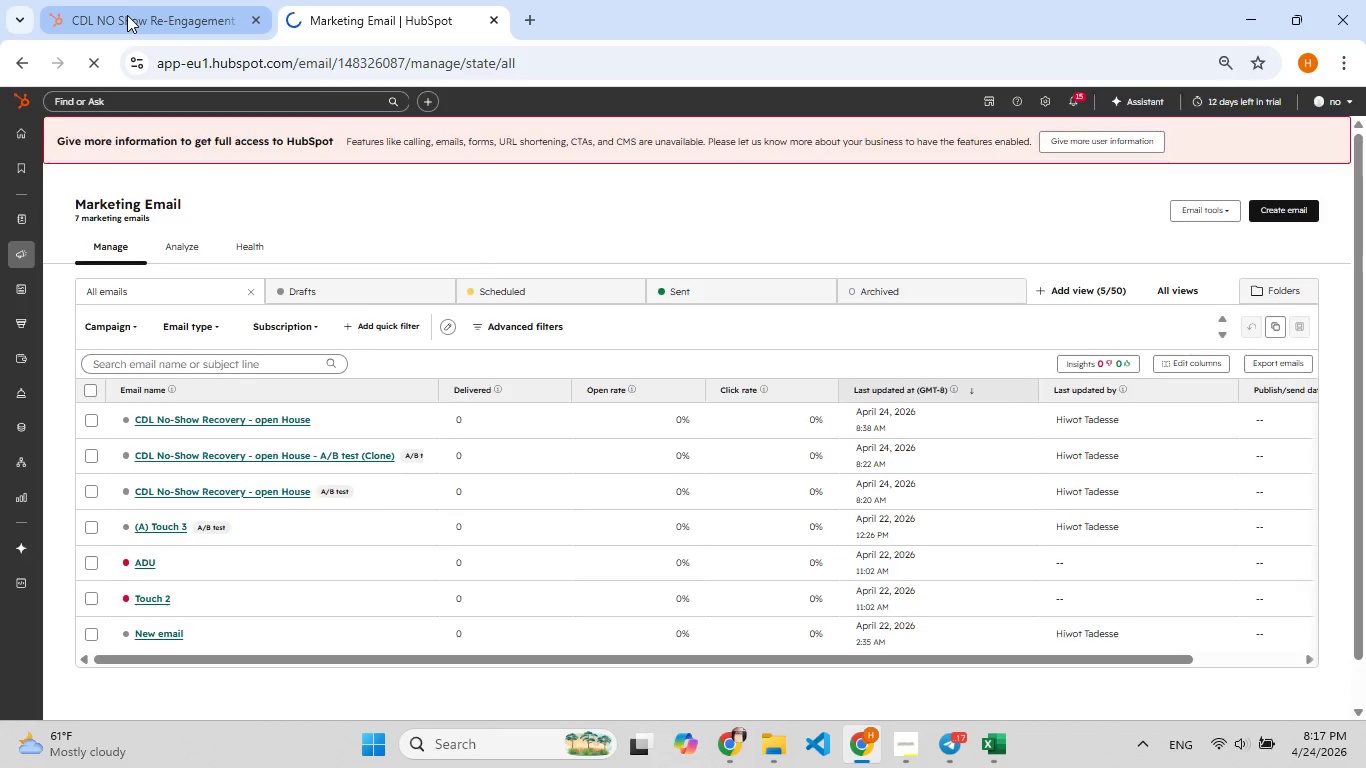 
left_click([127, 15])
 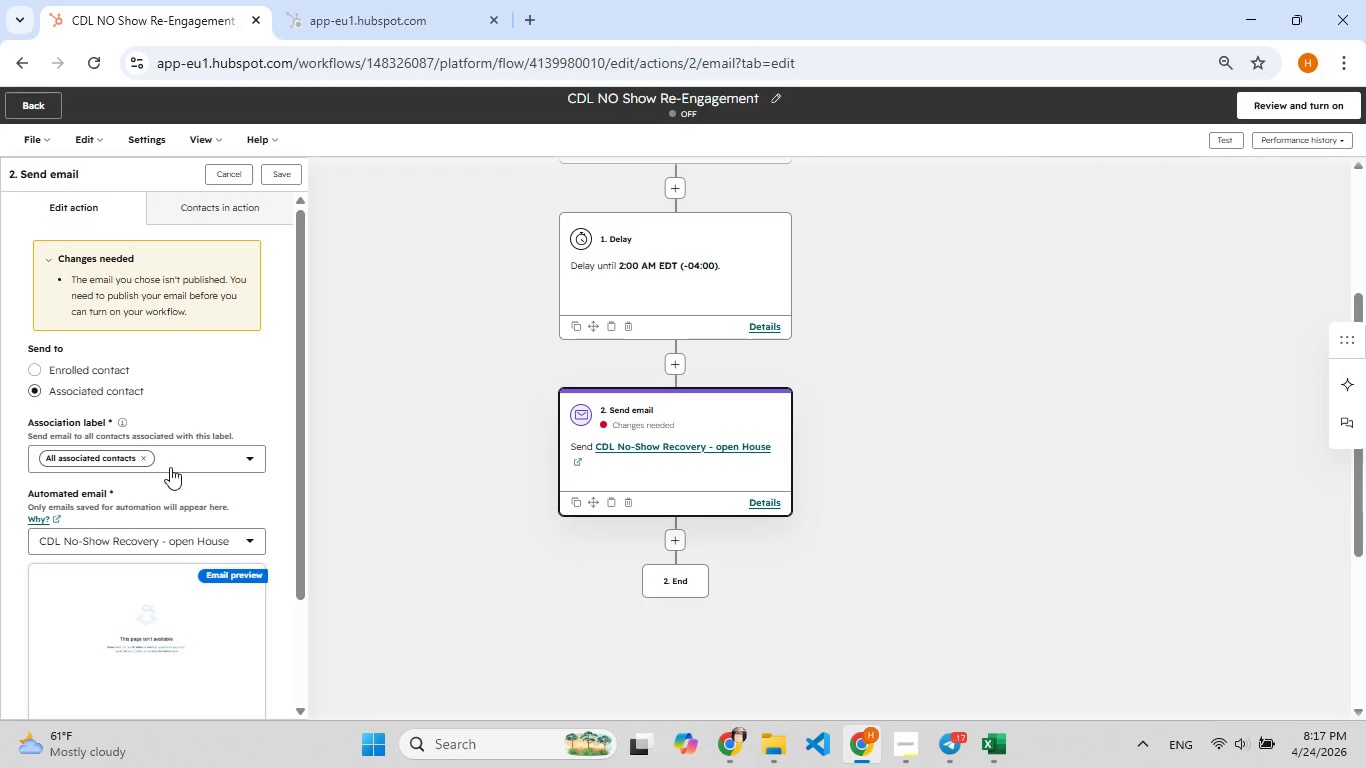 
left_click([66, 374])
 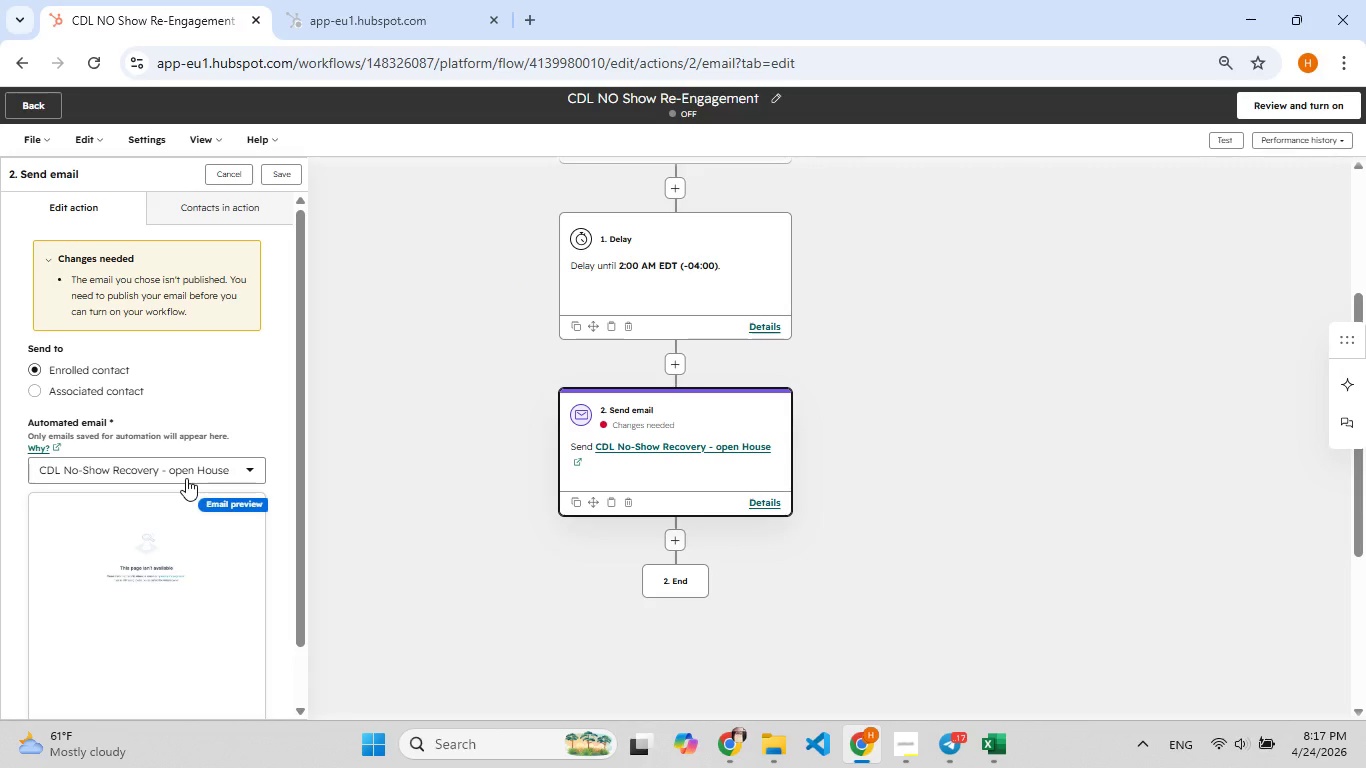 
left_click([186, 478])
 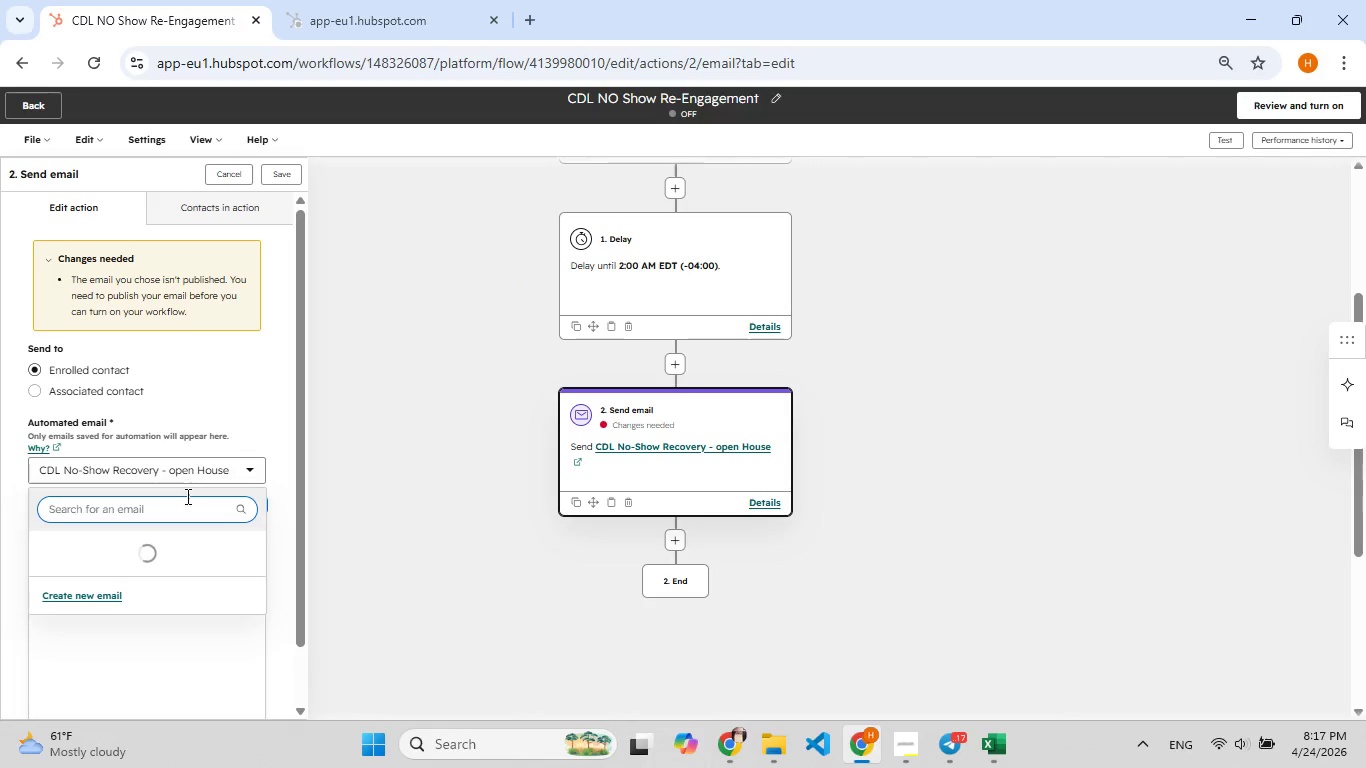 
scroll: coordinate [182, 513], scroll_direction: up, amount: 1.0
 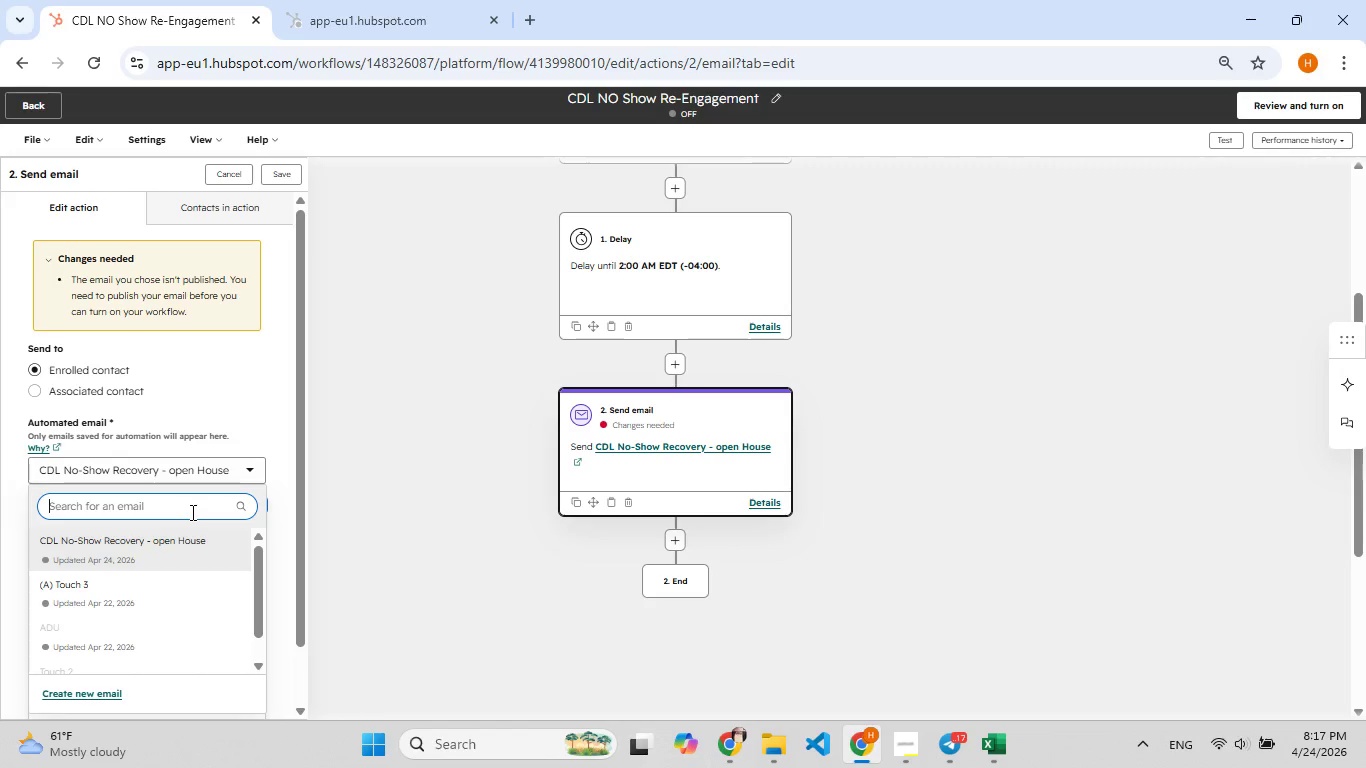 
wait(43.12)
 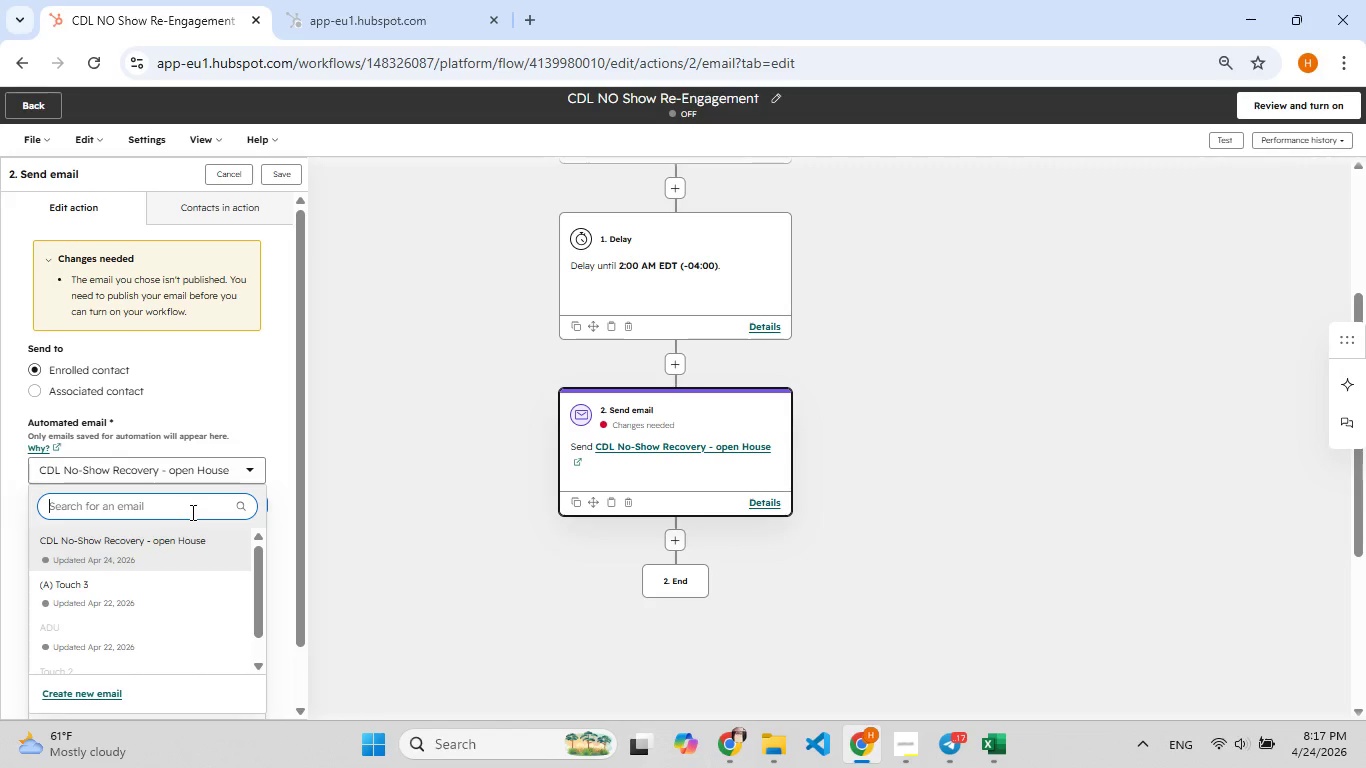 
left_click([112, 693])
 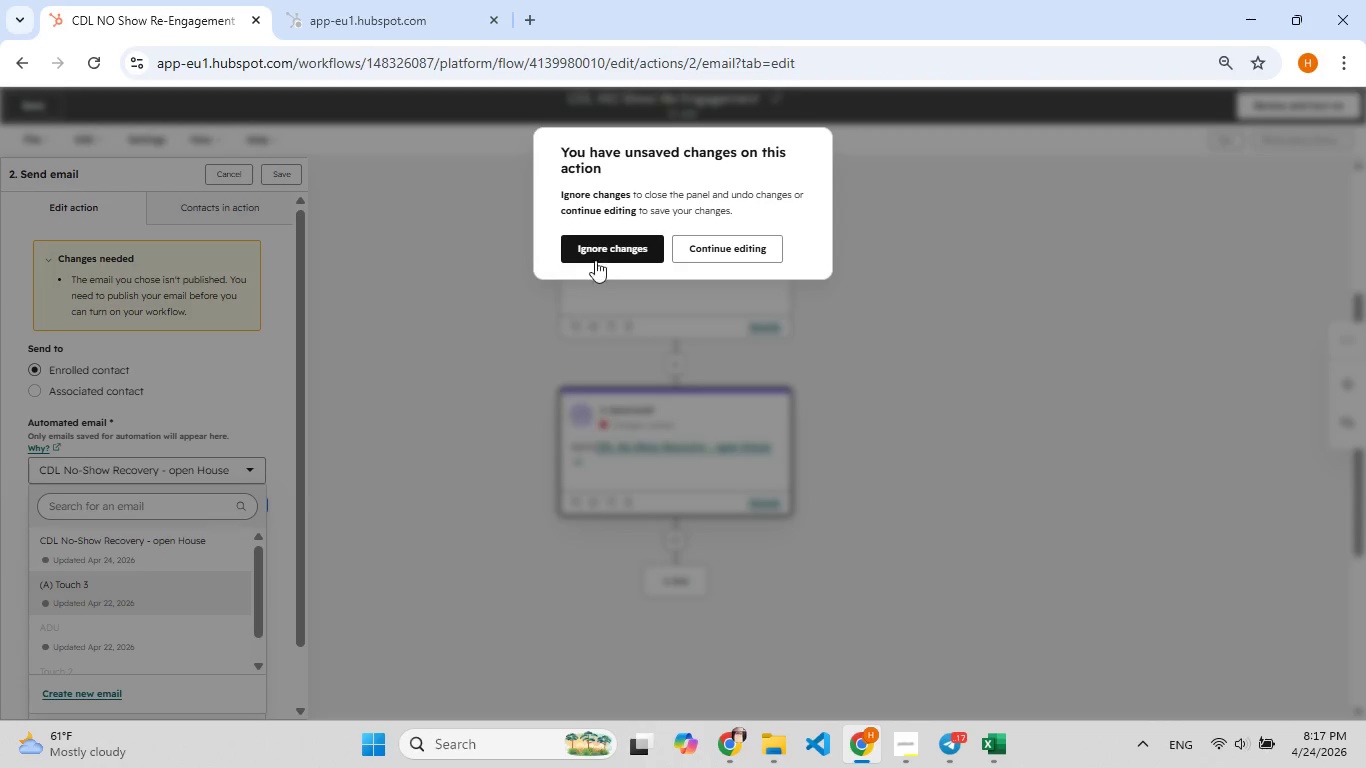 
left_click([606, 250])
 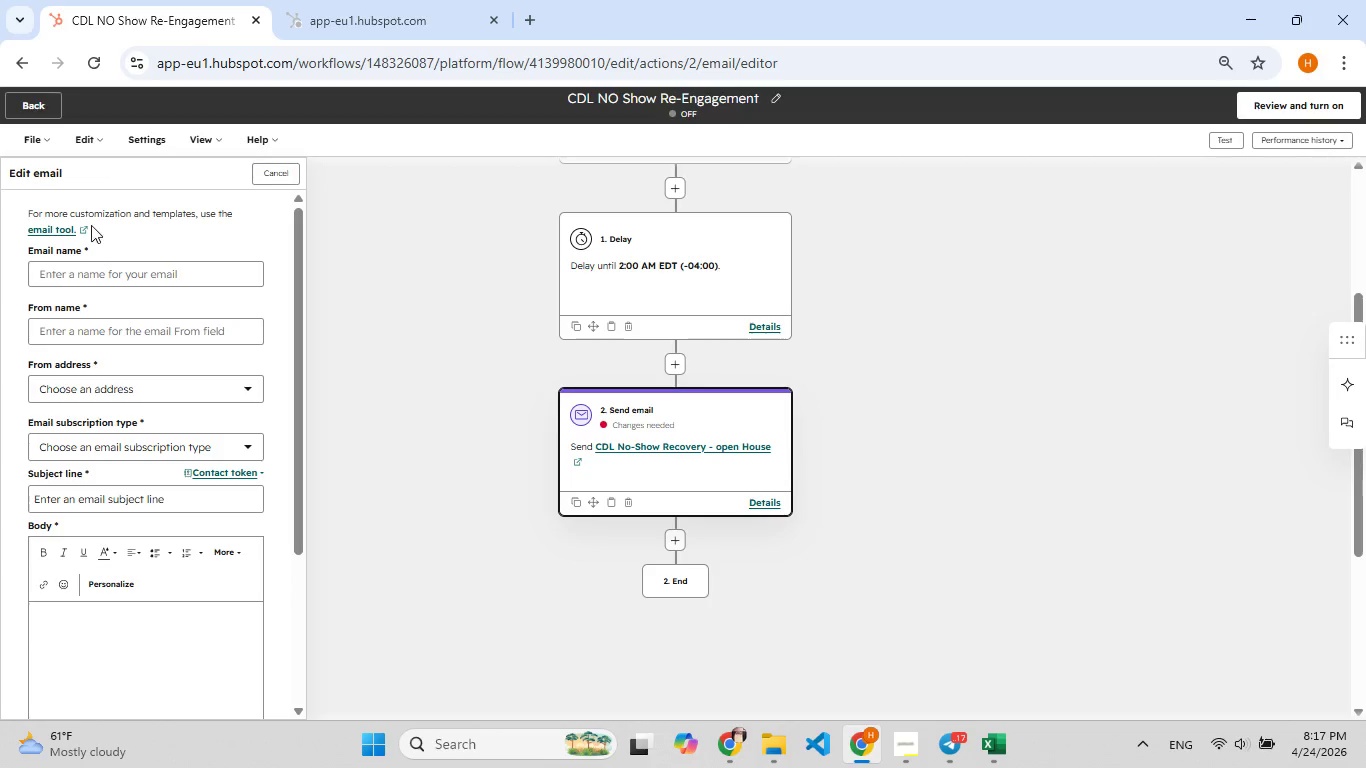 
left_click([110, 269])
 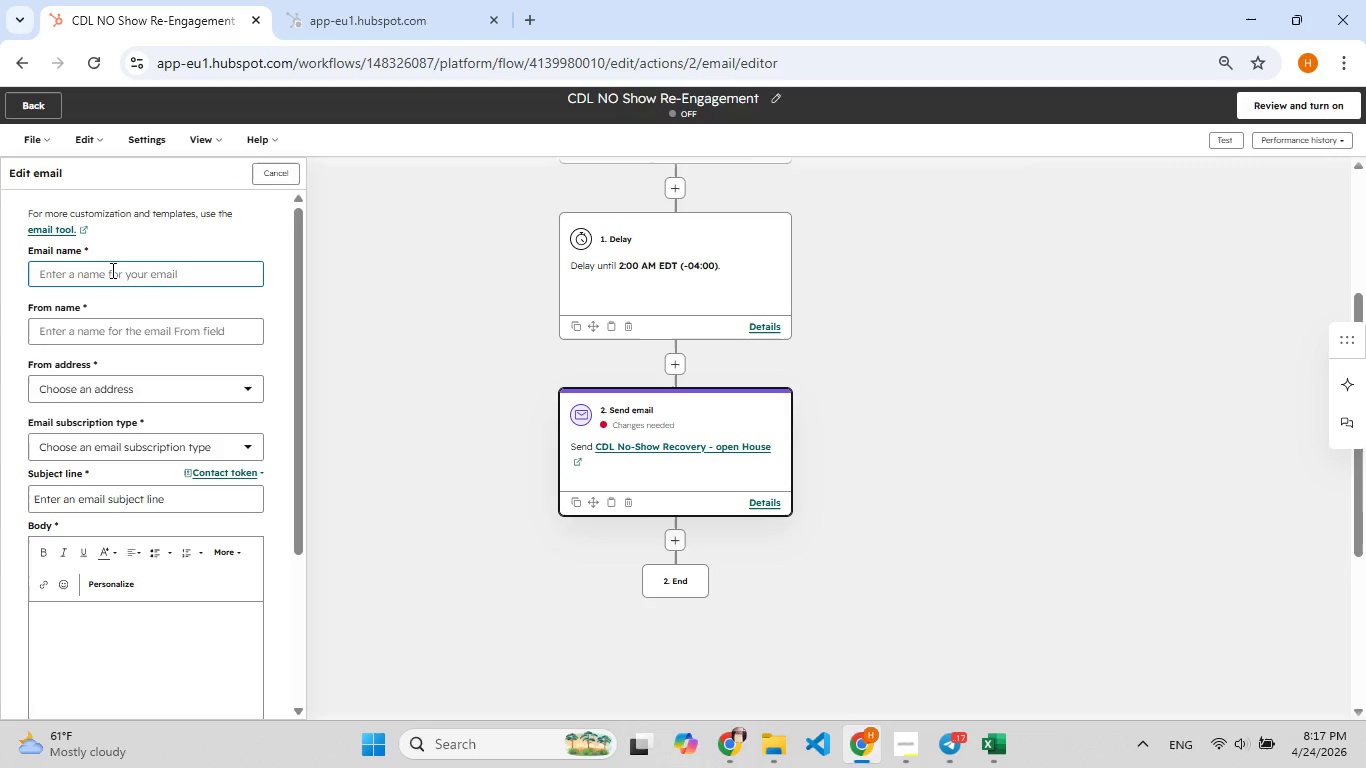 
key(Control+V)
 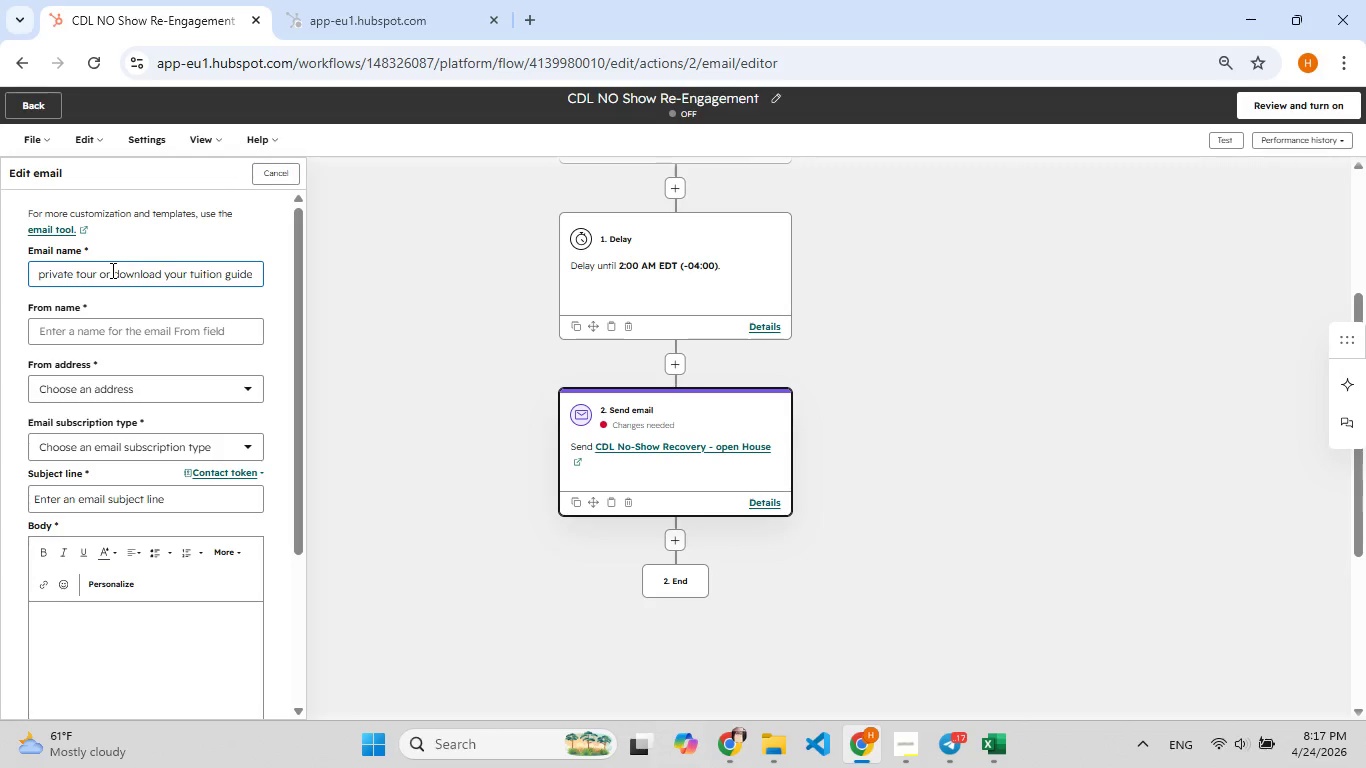 
key(Control+Z)
 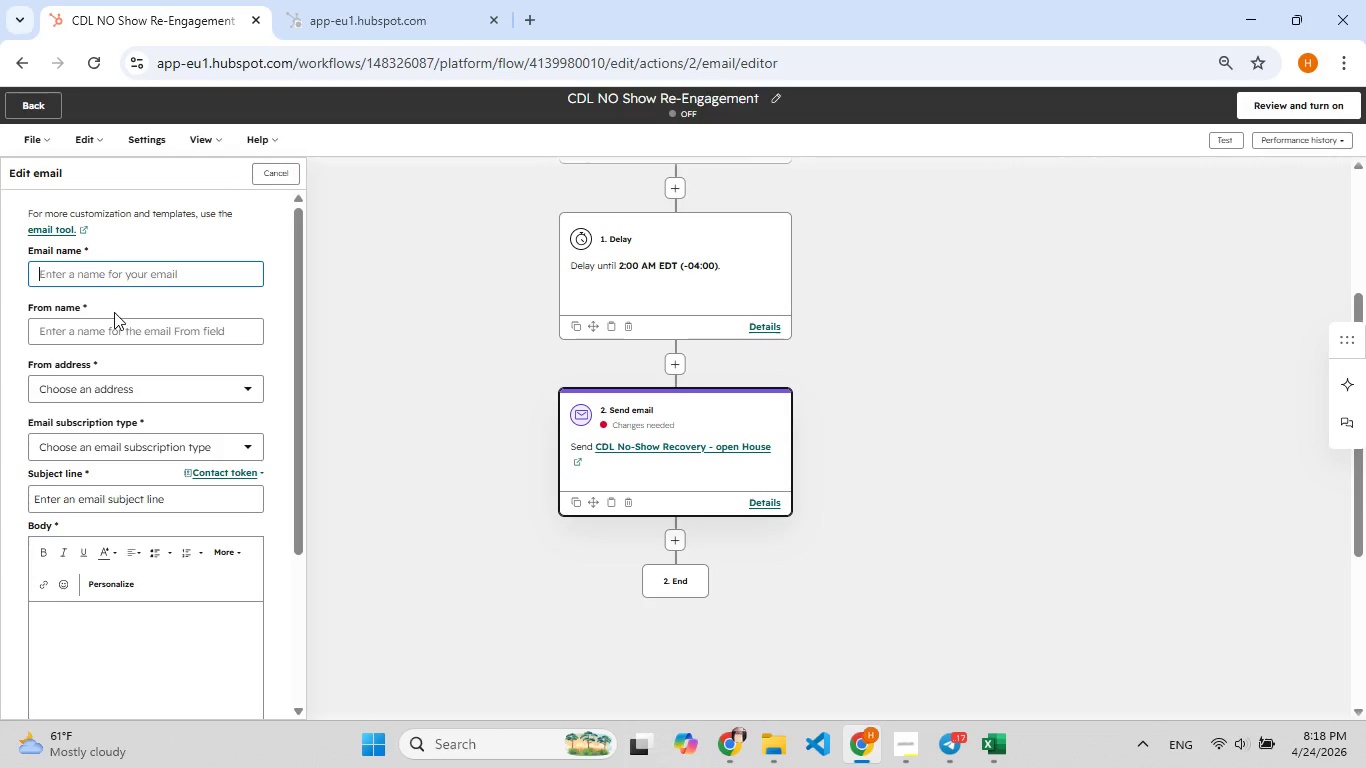 
left_click([116, 327])
 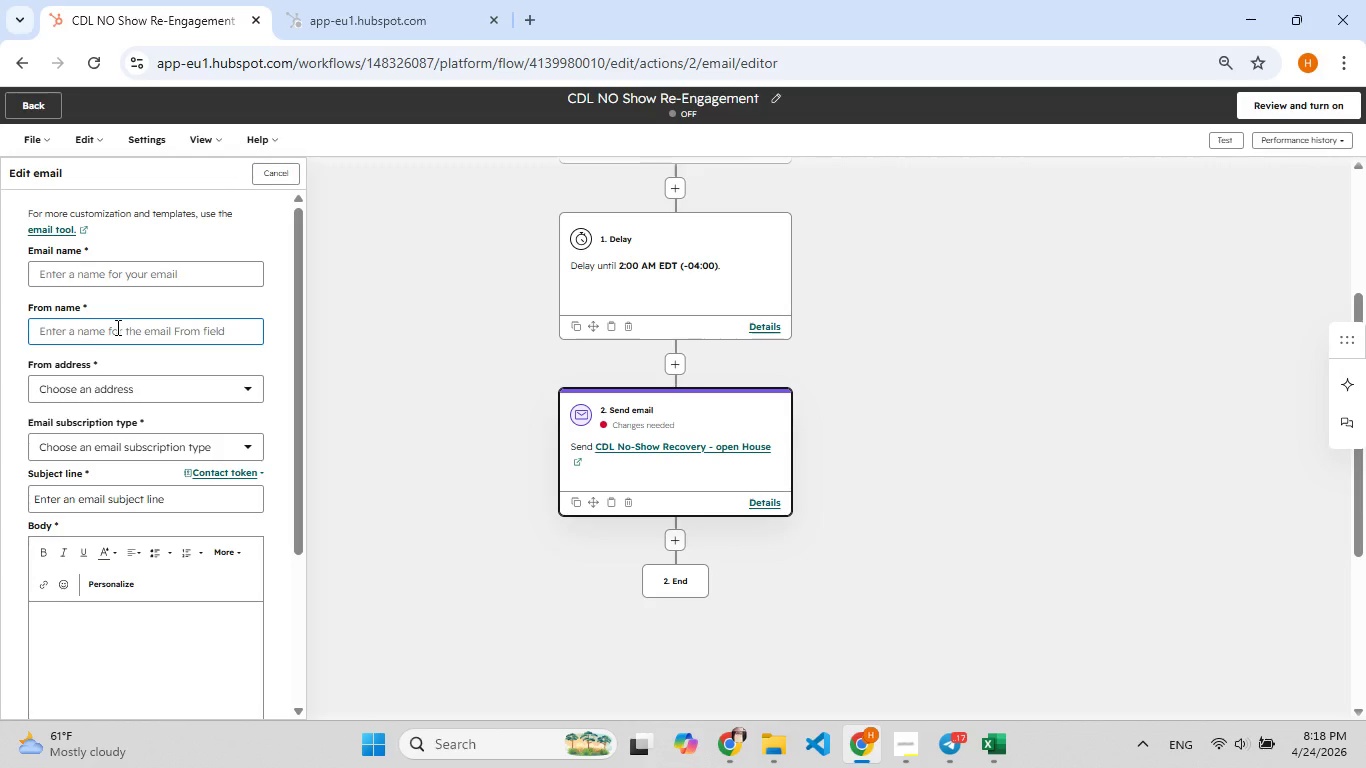 
key(Control+V)
 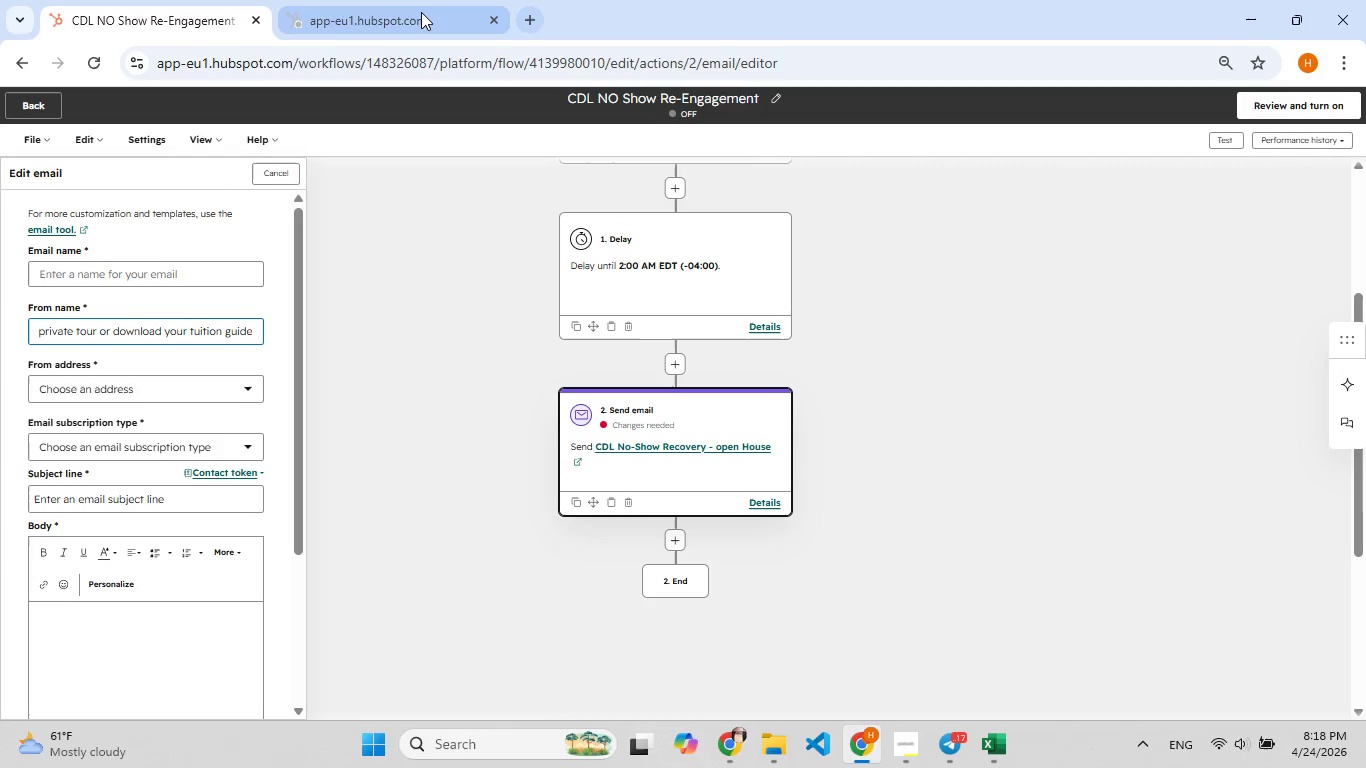 
left_click([420, 12])
 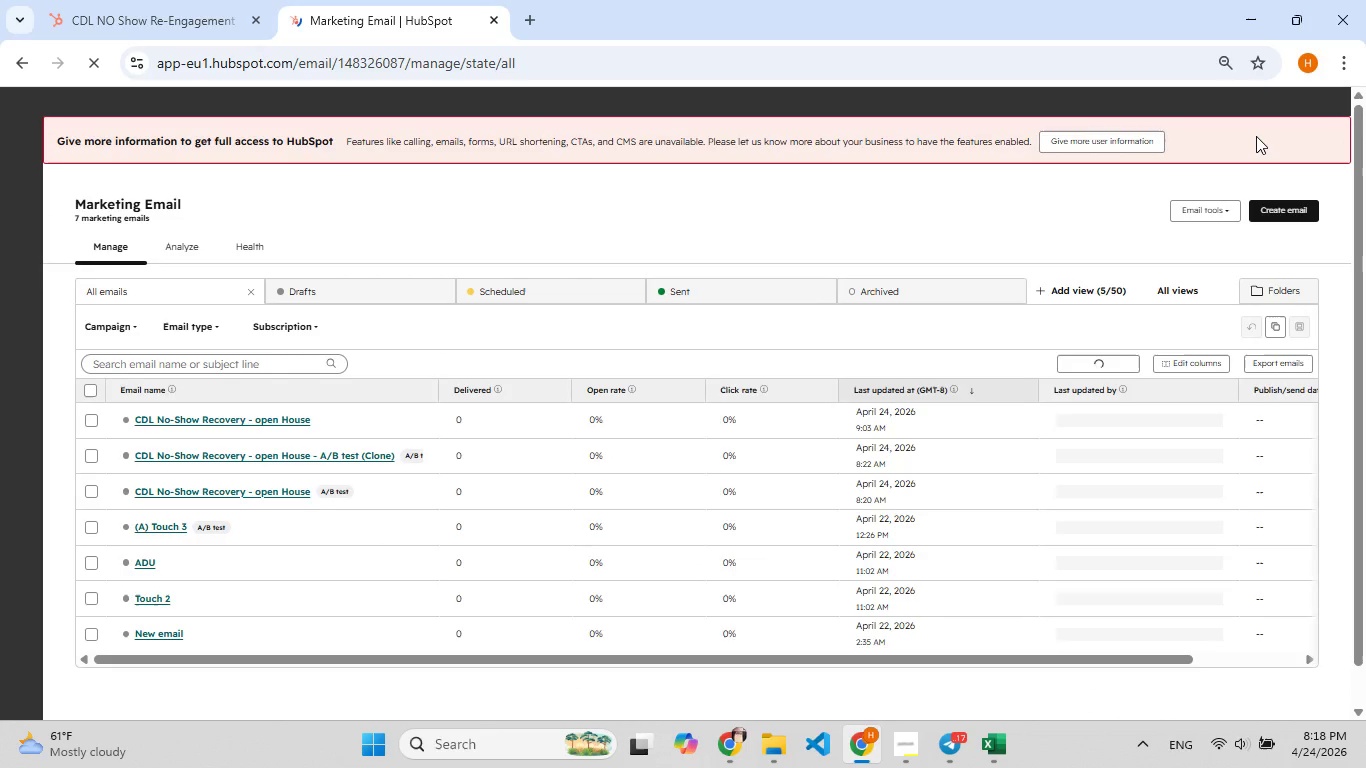 
wait(53.67)
 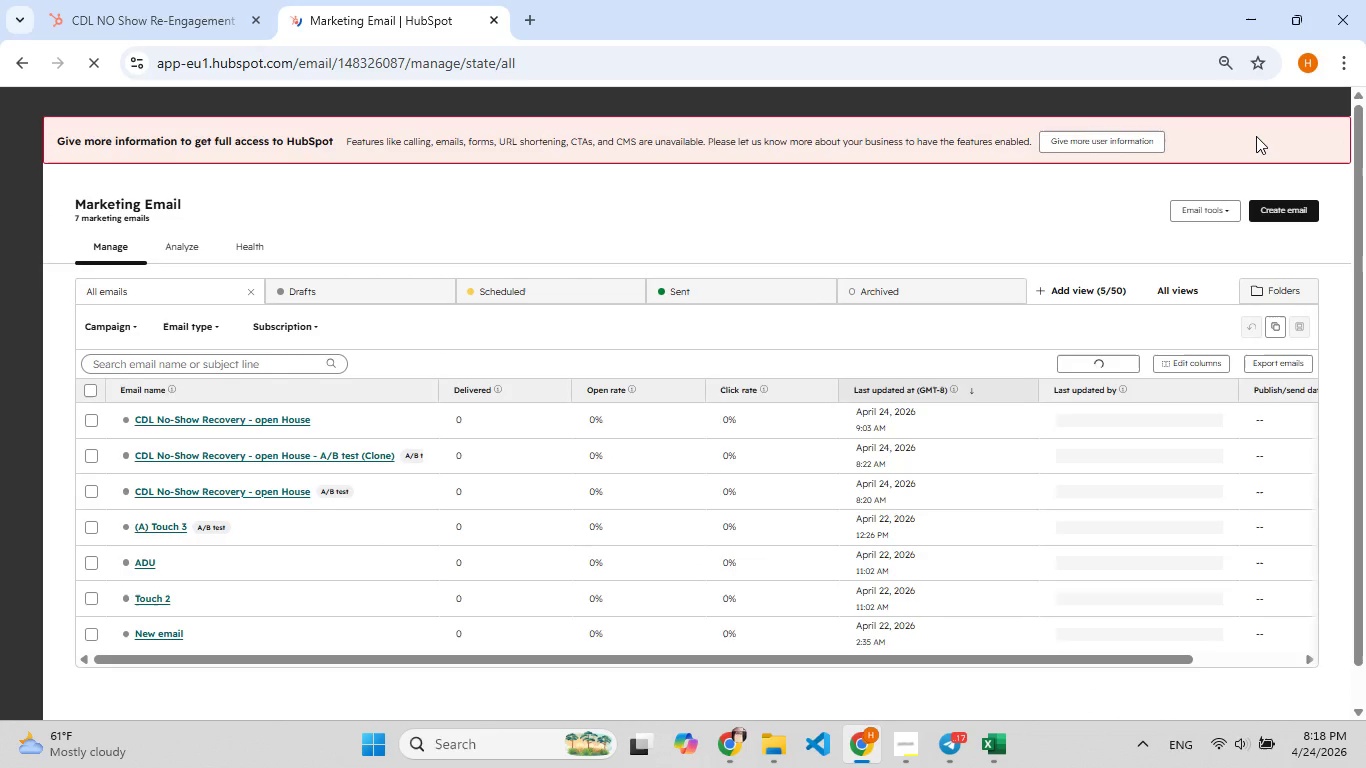 
left_click([311, 421])
 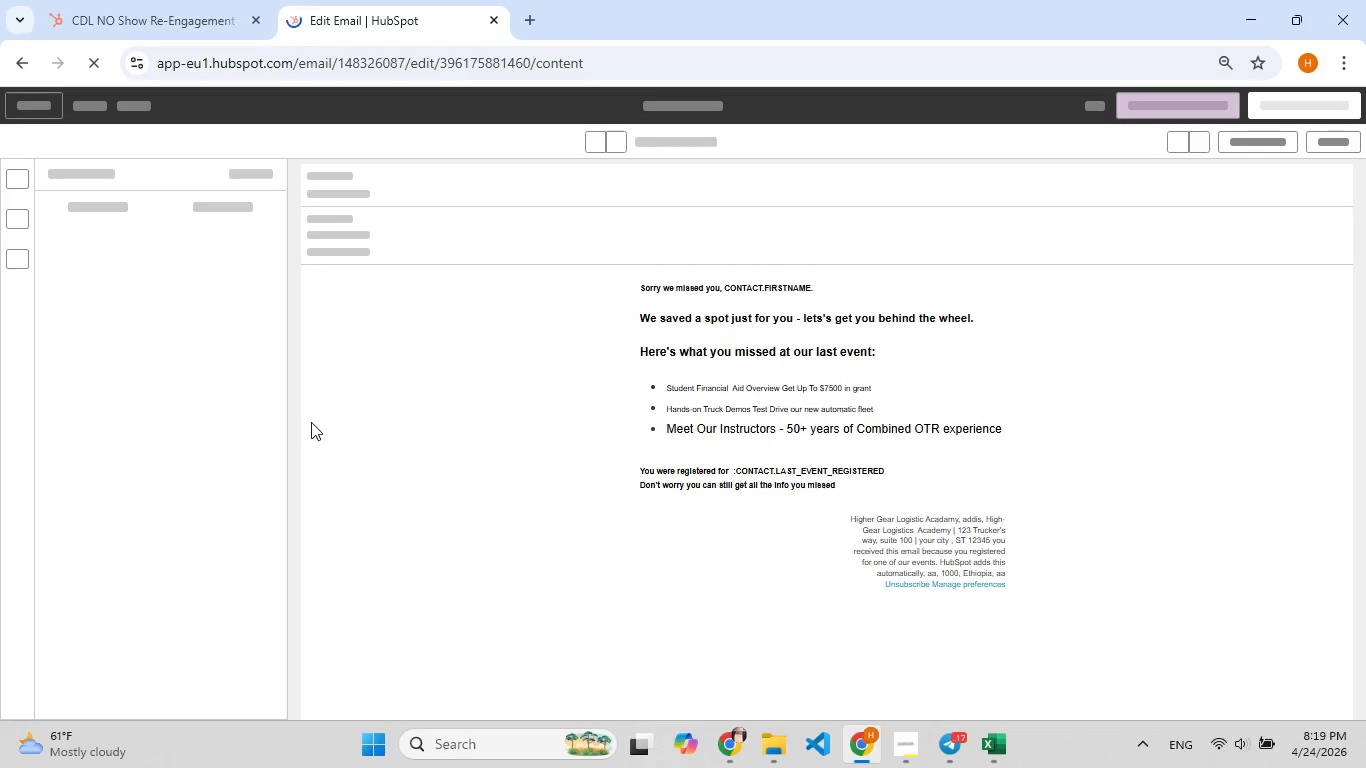 
wait(19.25)
 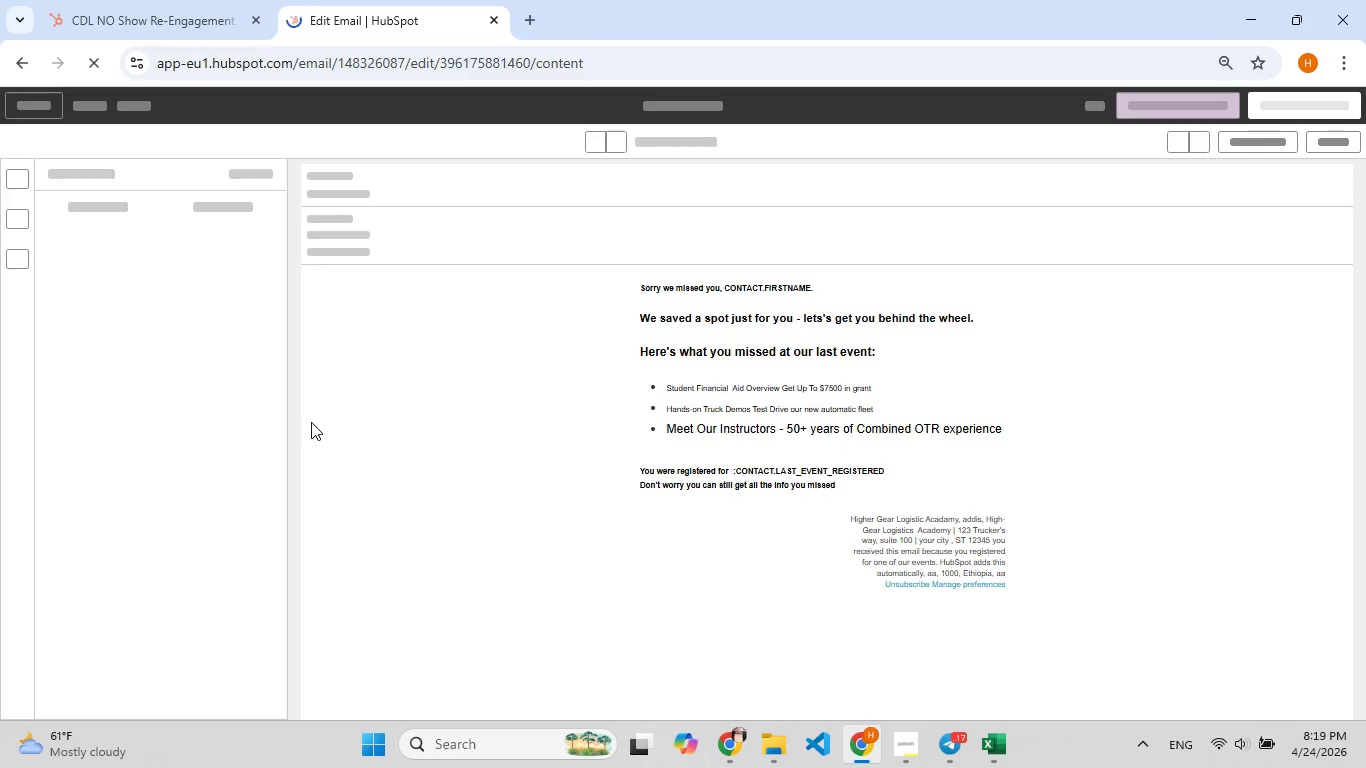 
mouse_move([1229, 120])
 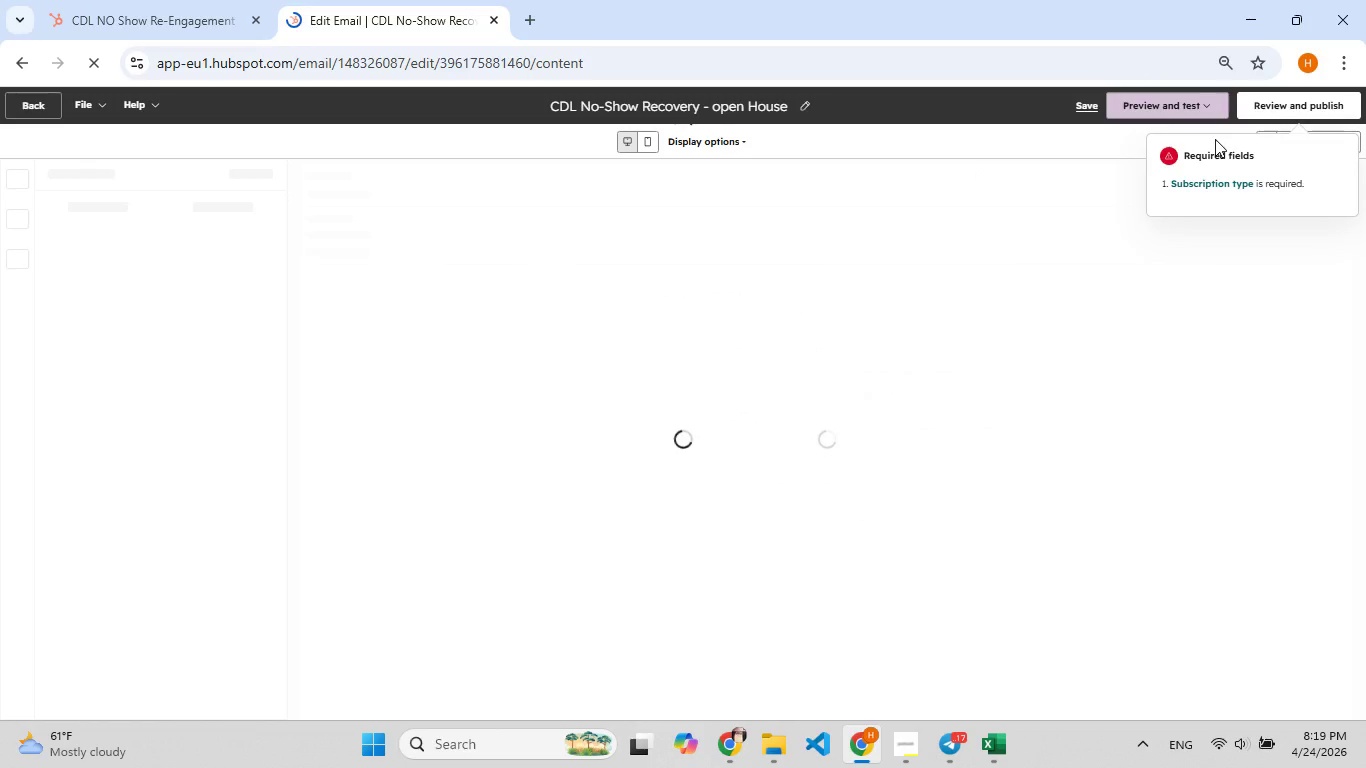 
left_click([1271, 104])
 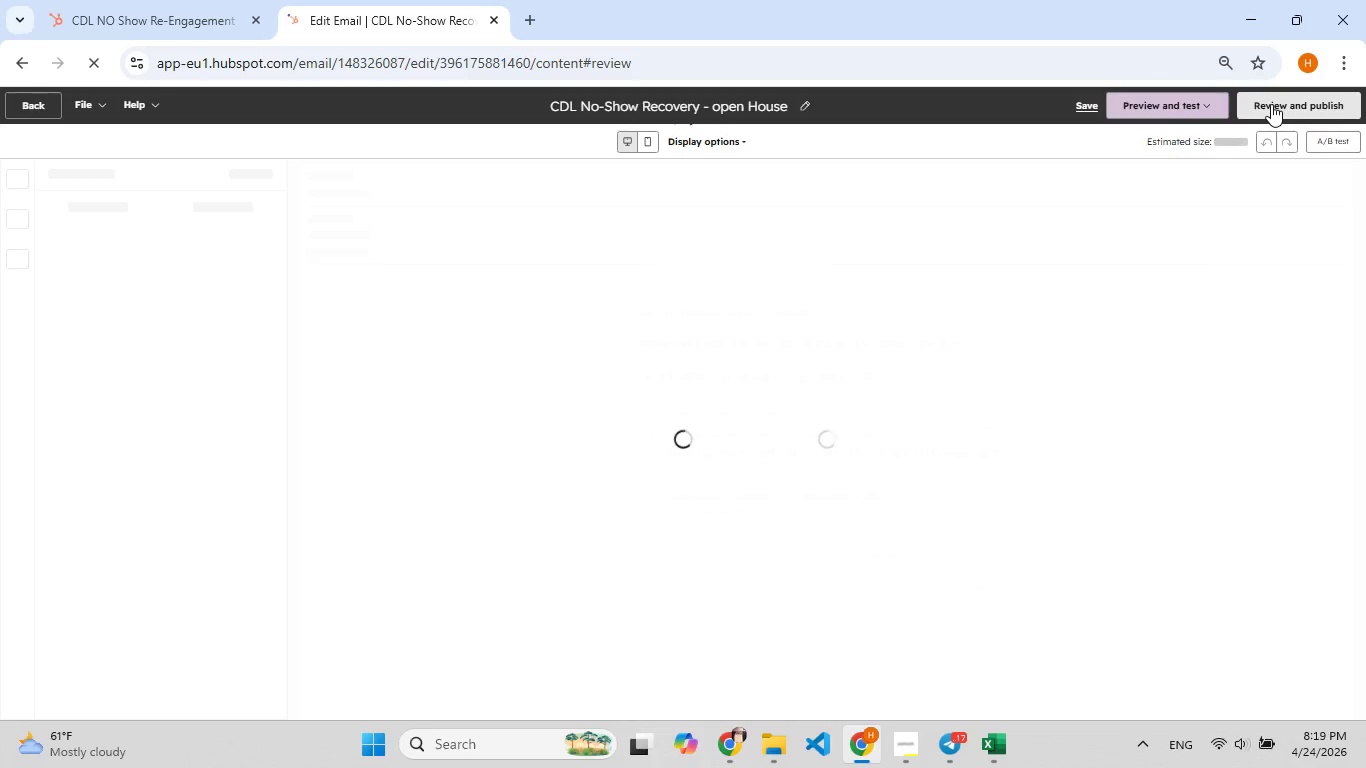 
left_click([1271, 104])
 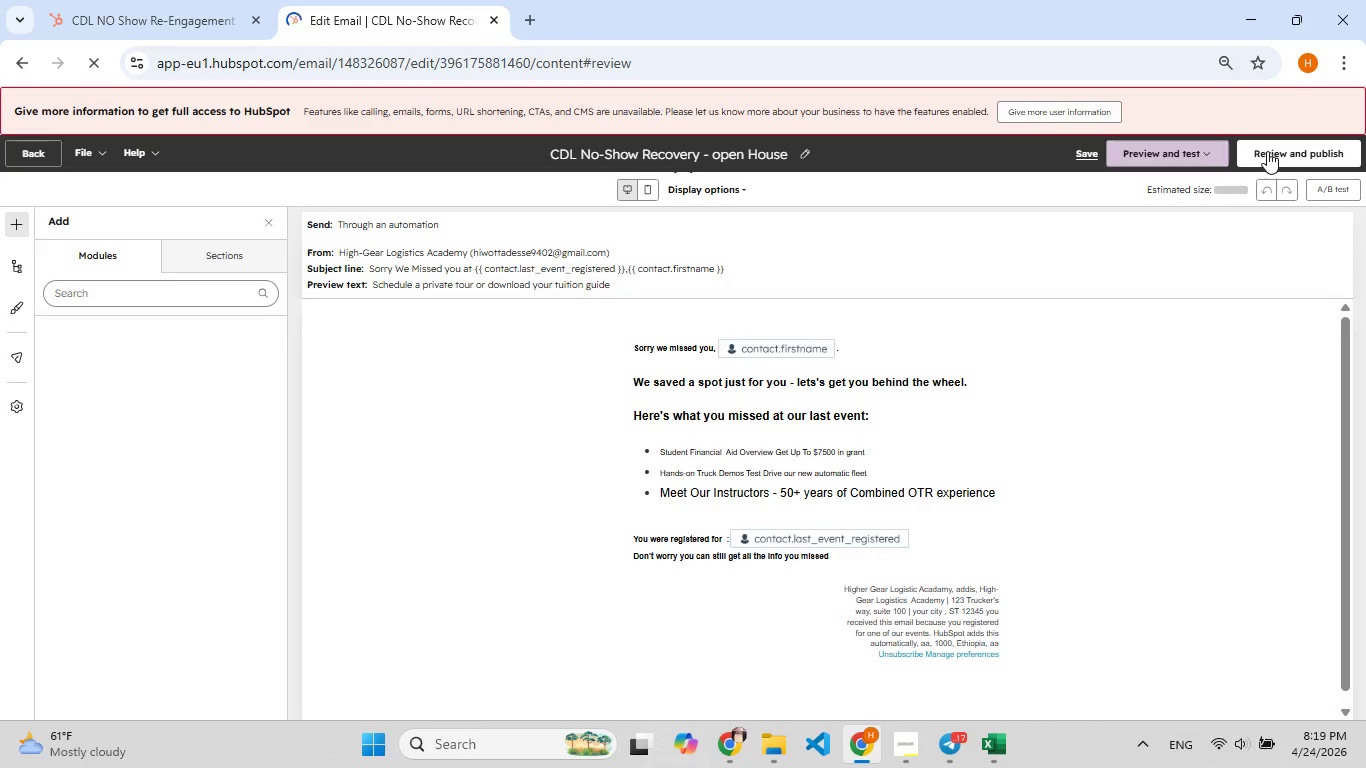 
left_click([1267, 151])
 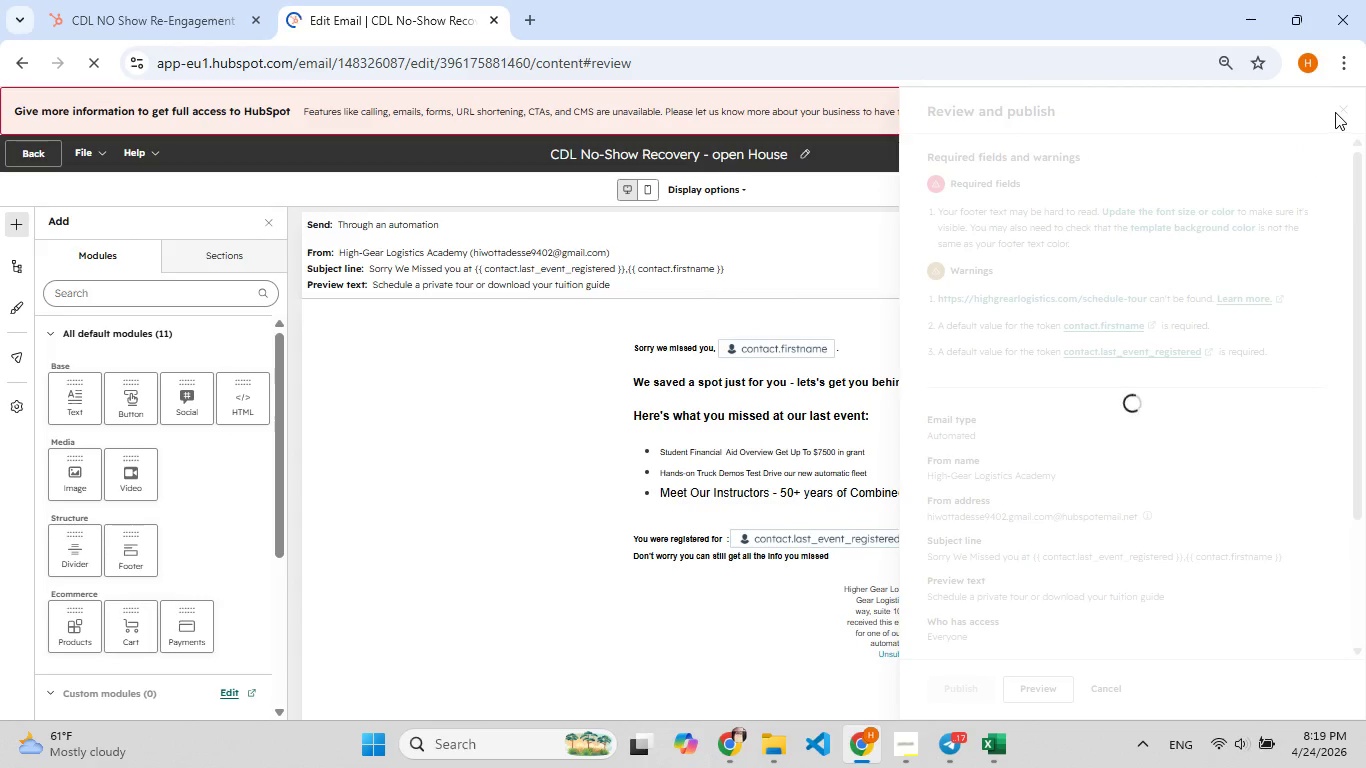 
left_click([1341, 110])
 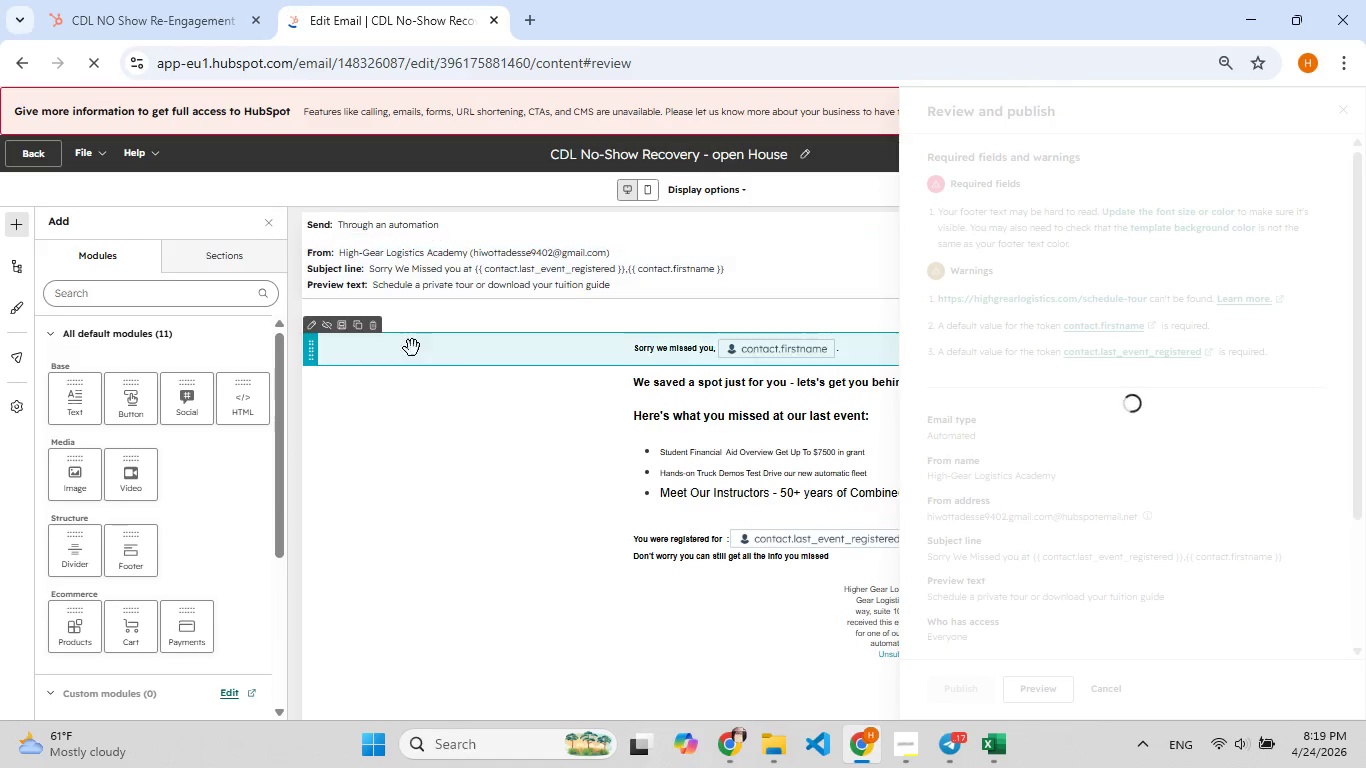 
left_click([526, 437])
 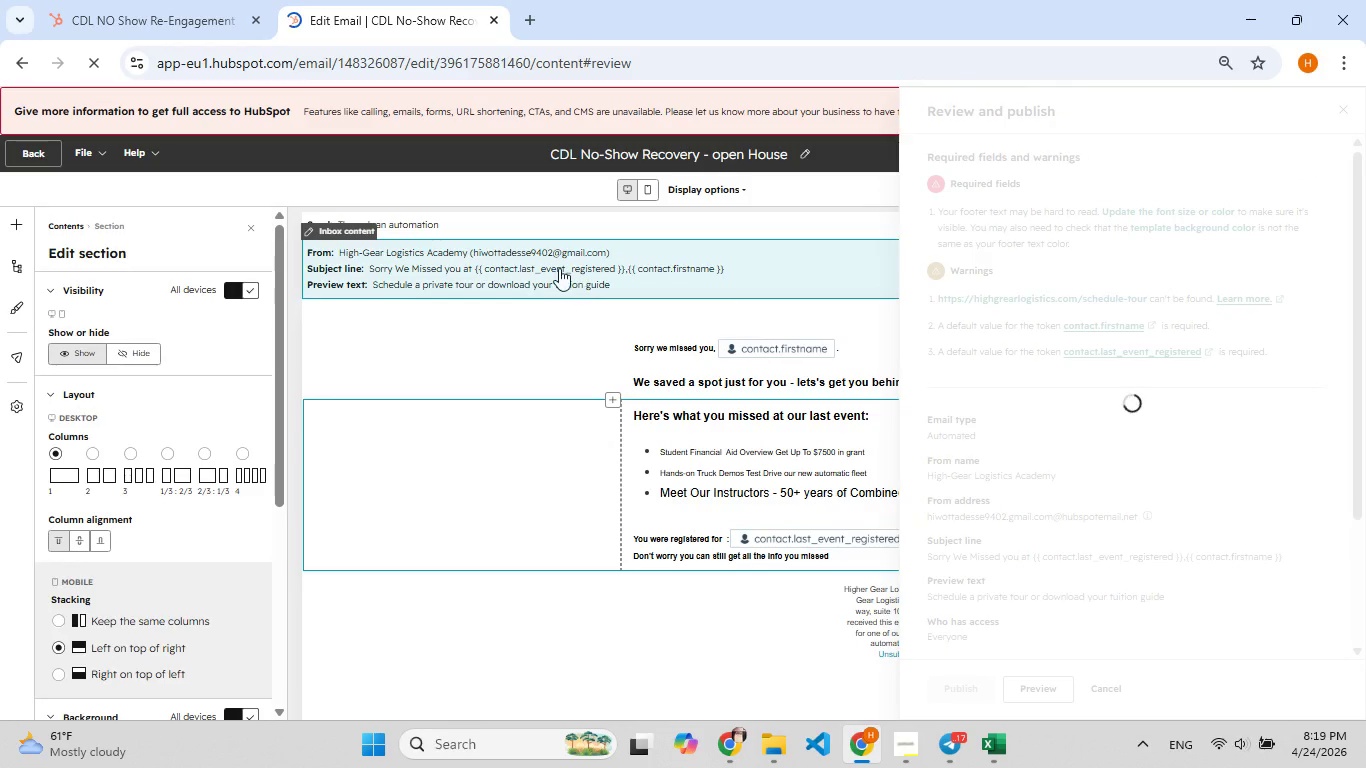 
double_click([541, 259])
 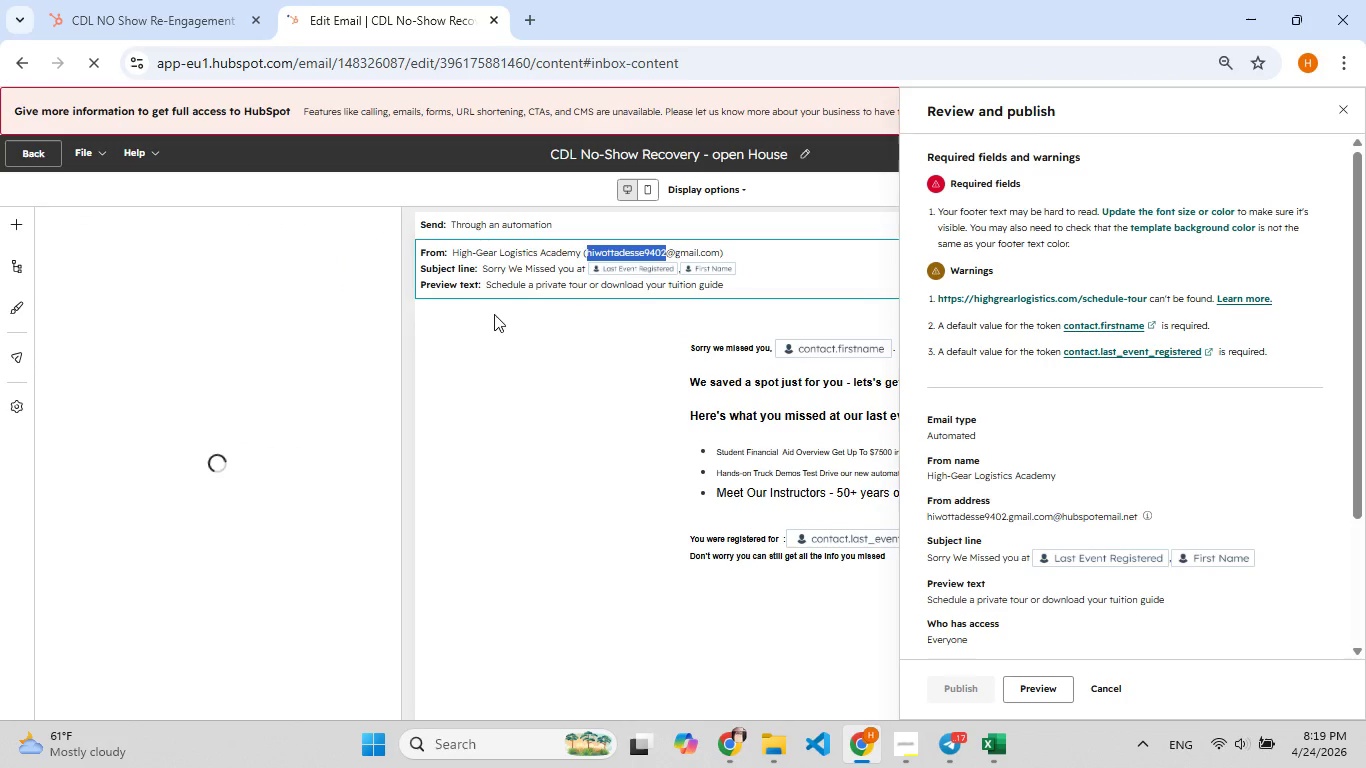 
wait(5.45)
 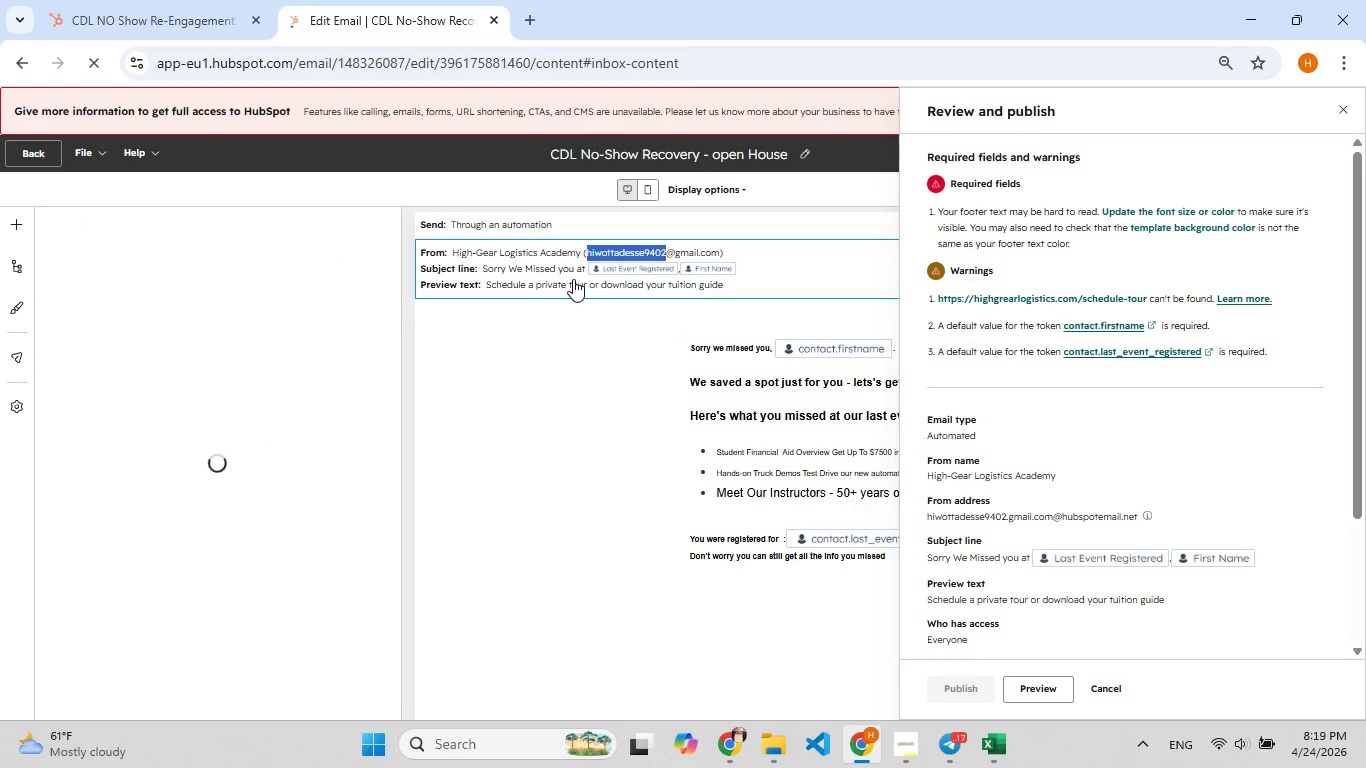 
double_click([530, 283])
 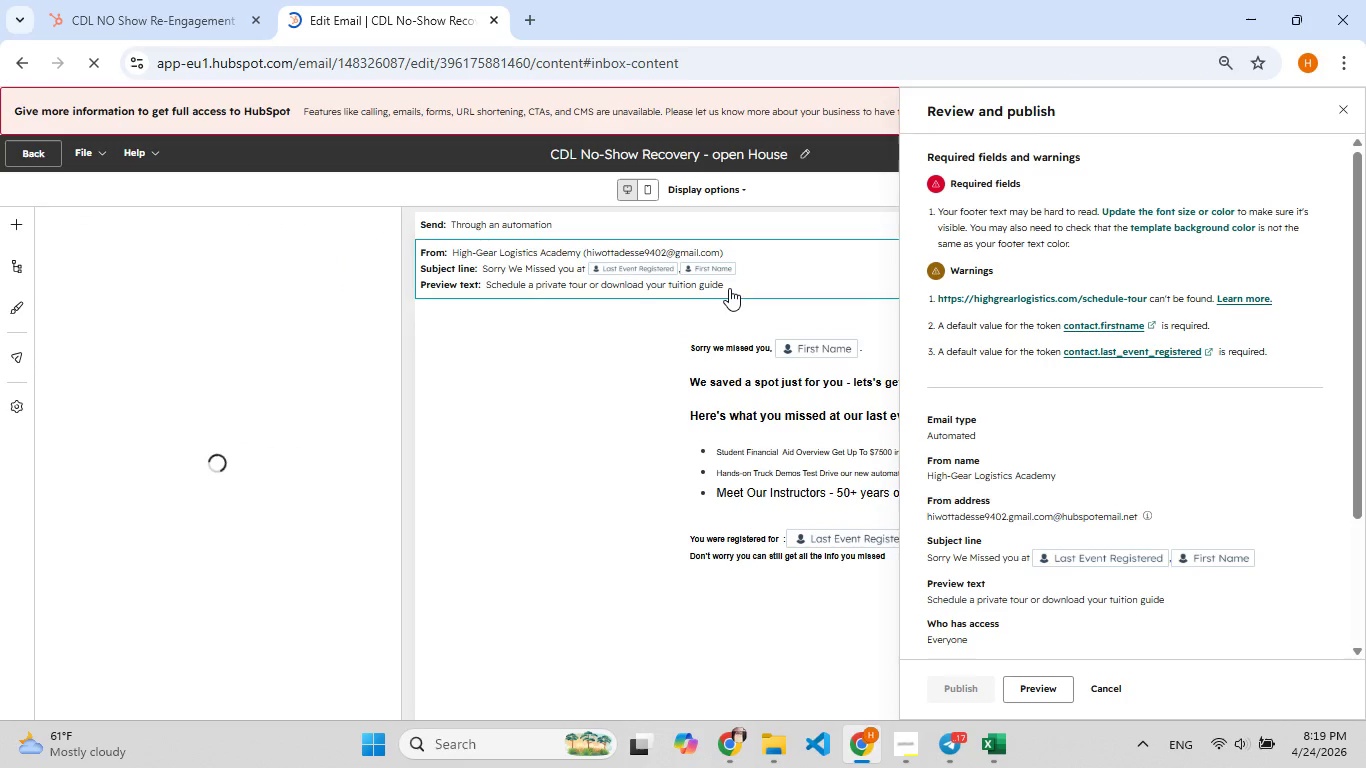 
left_click_drag(start_coordinate=[737, 269], to_coordinate=[484, 273])
 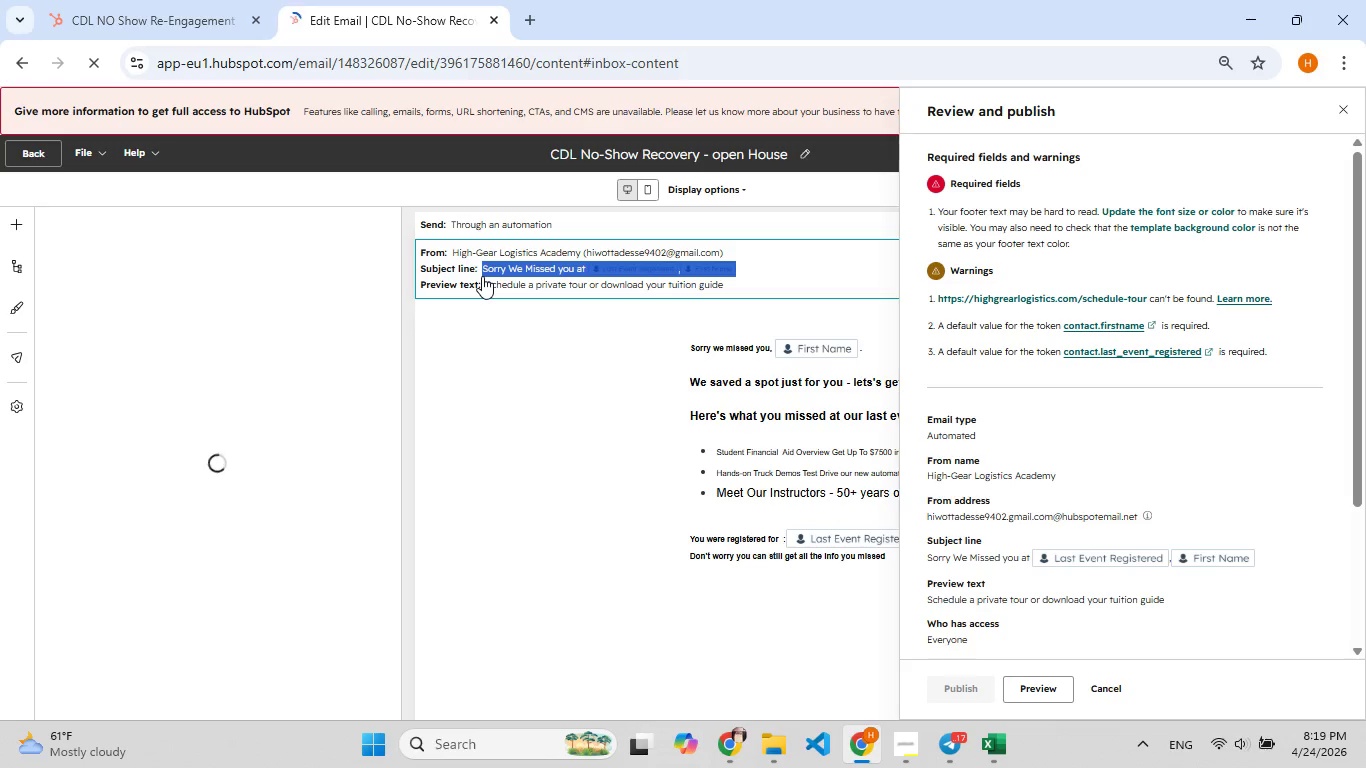 
key(Control+C)
 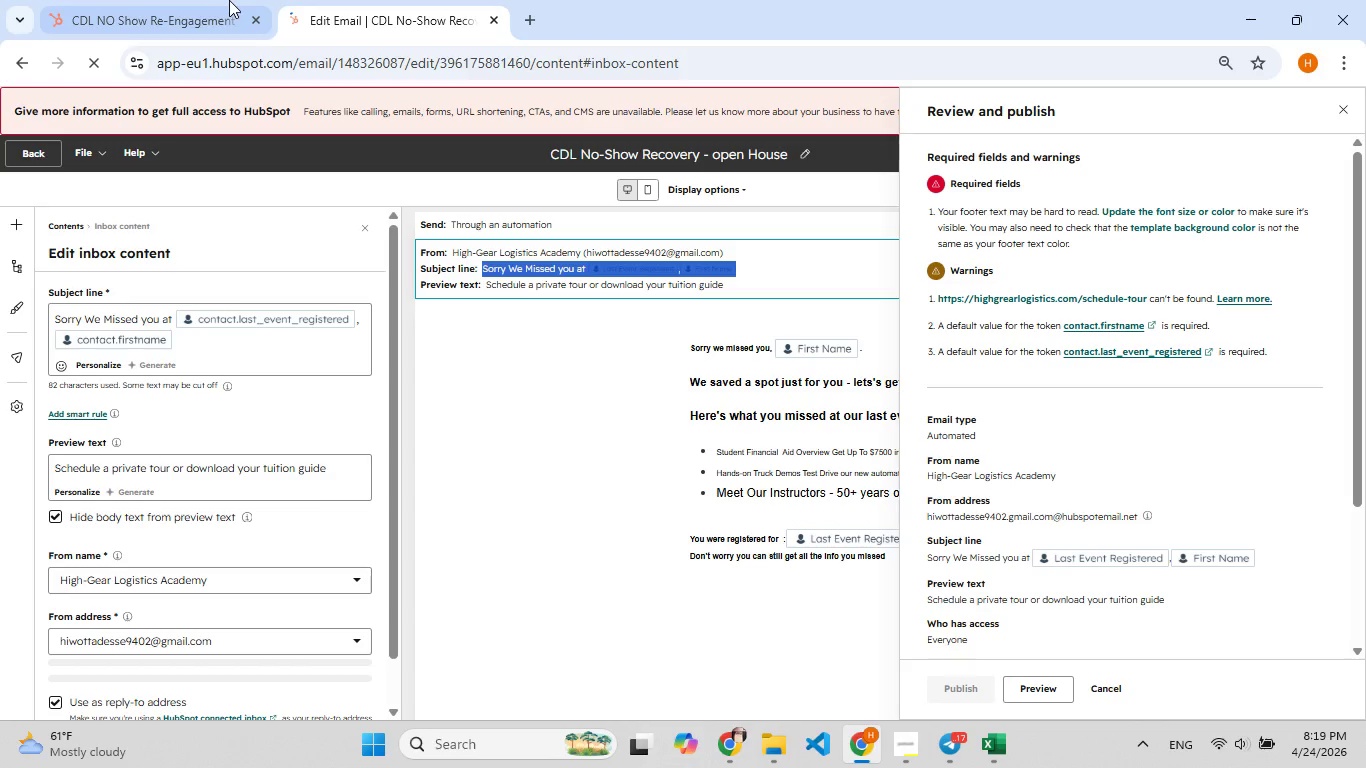 
left_click([191, 9])
 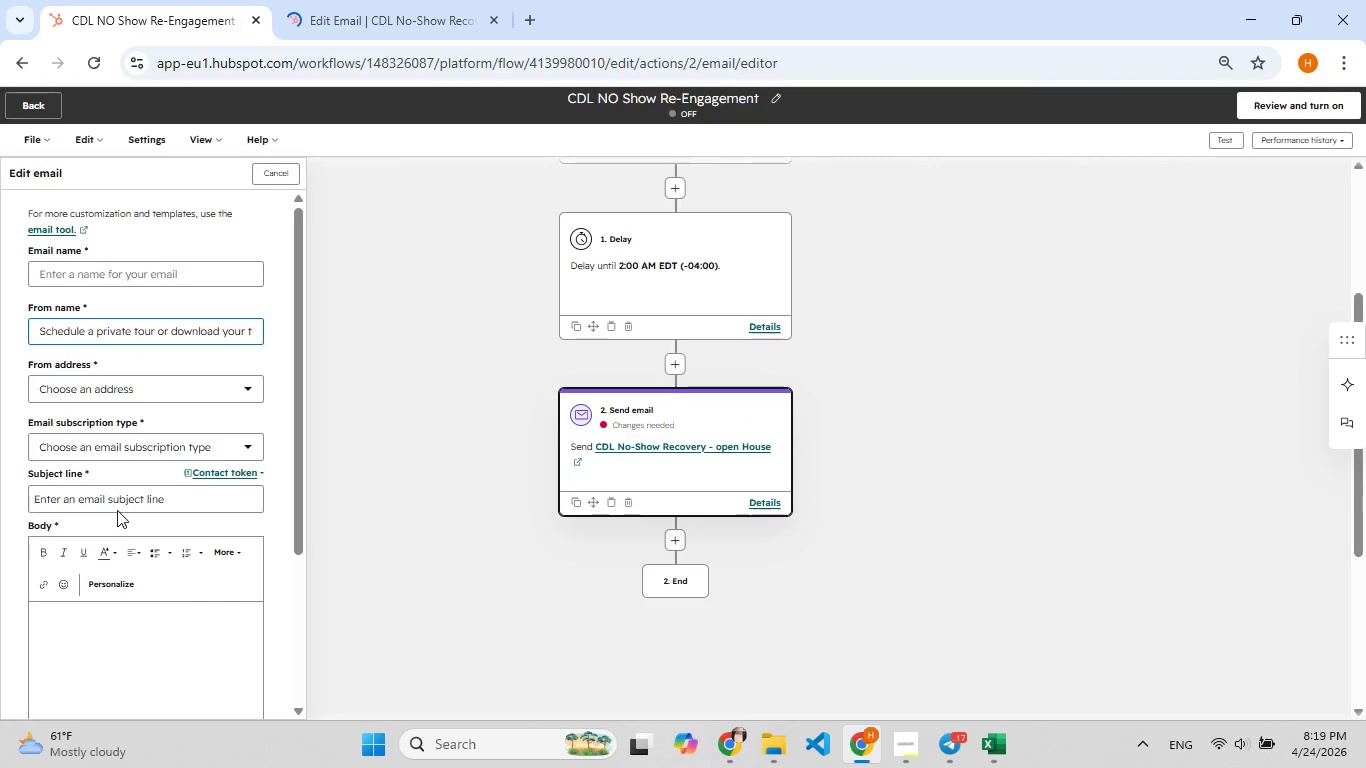 
left_click([117, 498])
 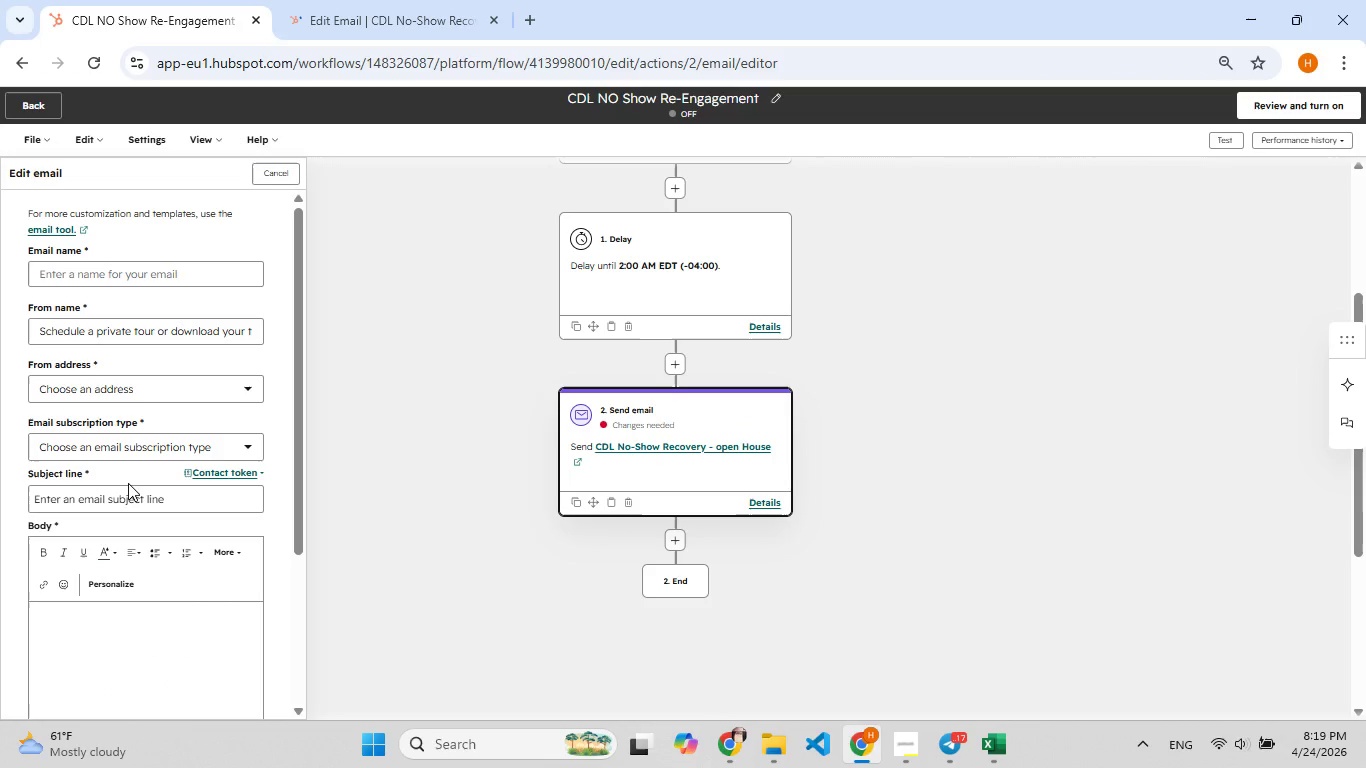 
key(Control+V)
 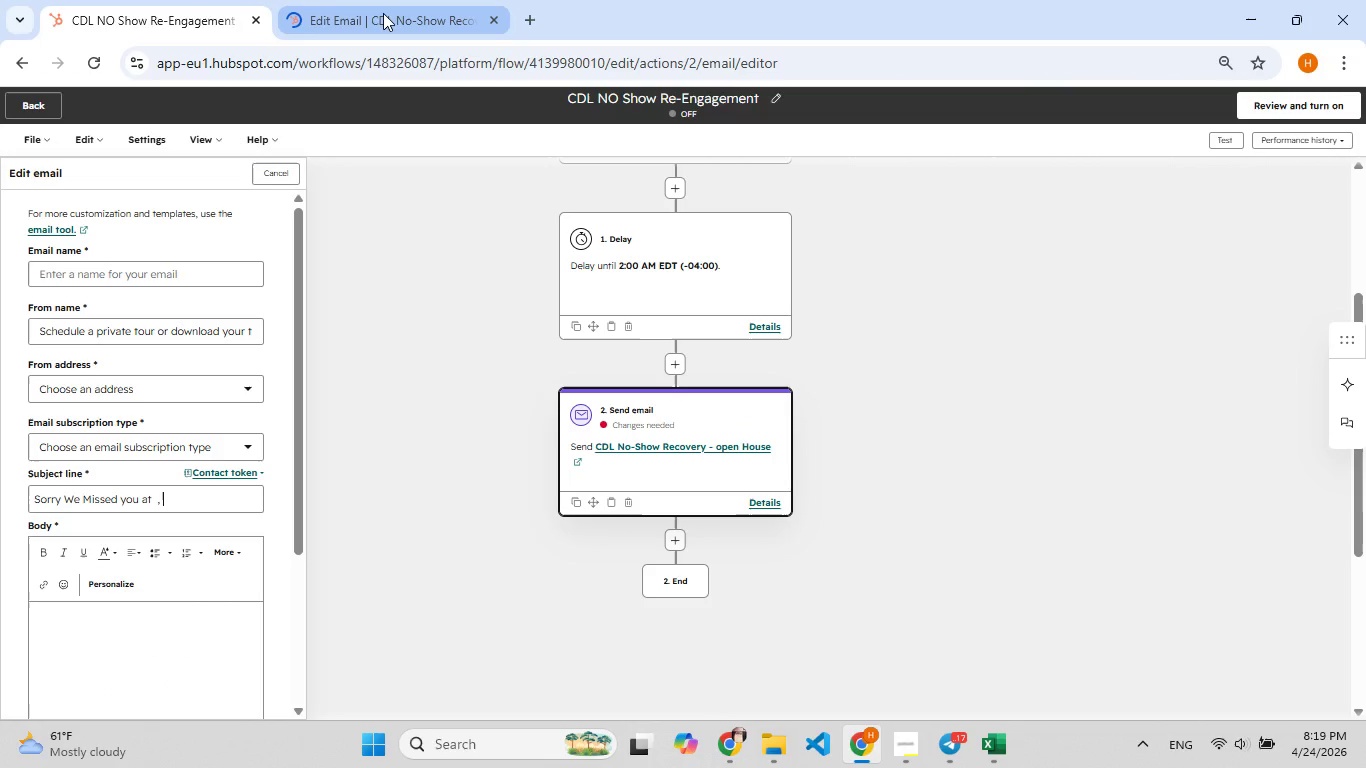 
left_click([380, 16])
 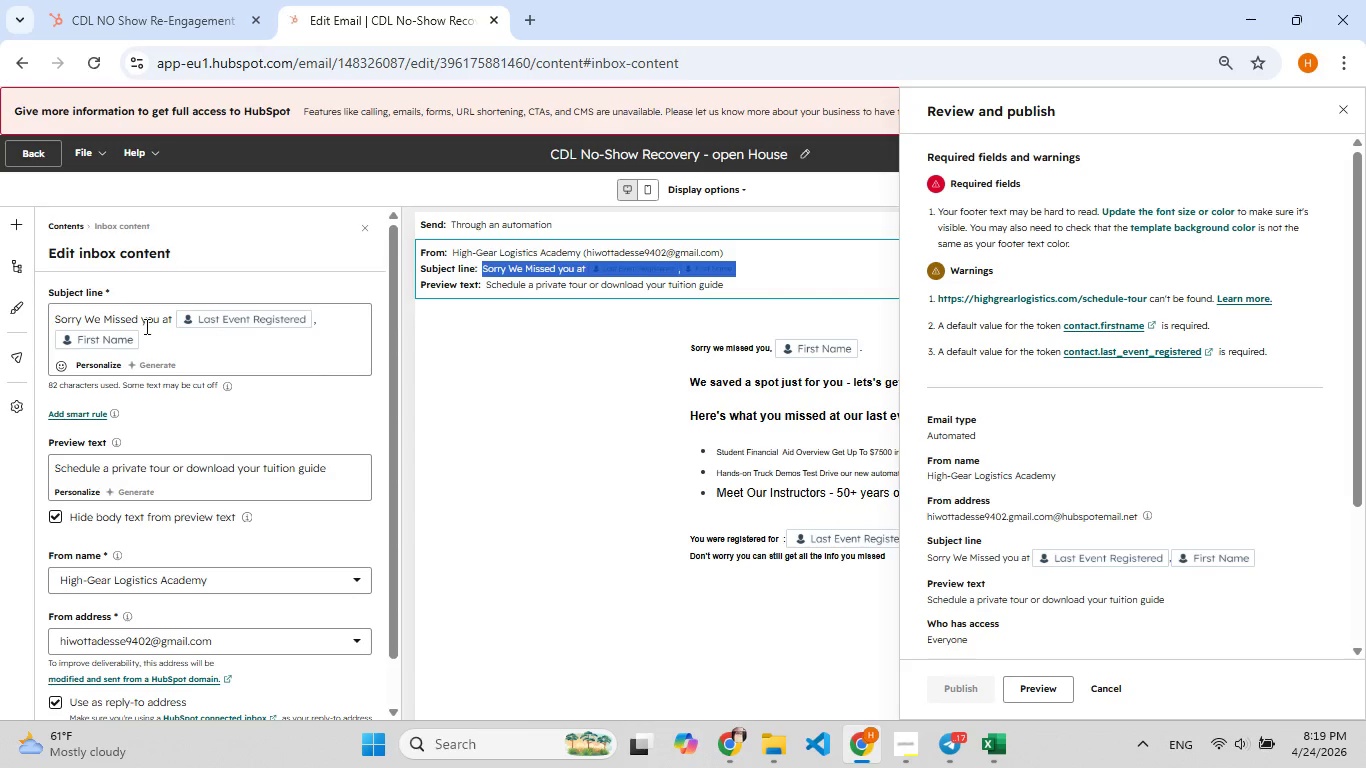 
left_click_drag(start_coordinate=[154, 335], to_coordinate=[42, 314])
 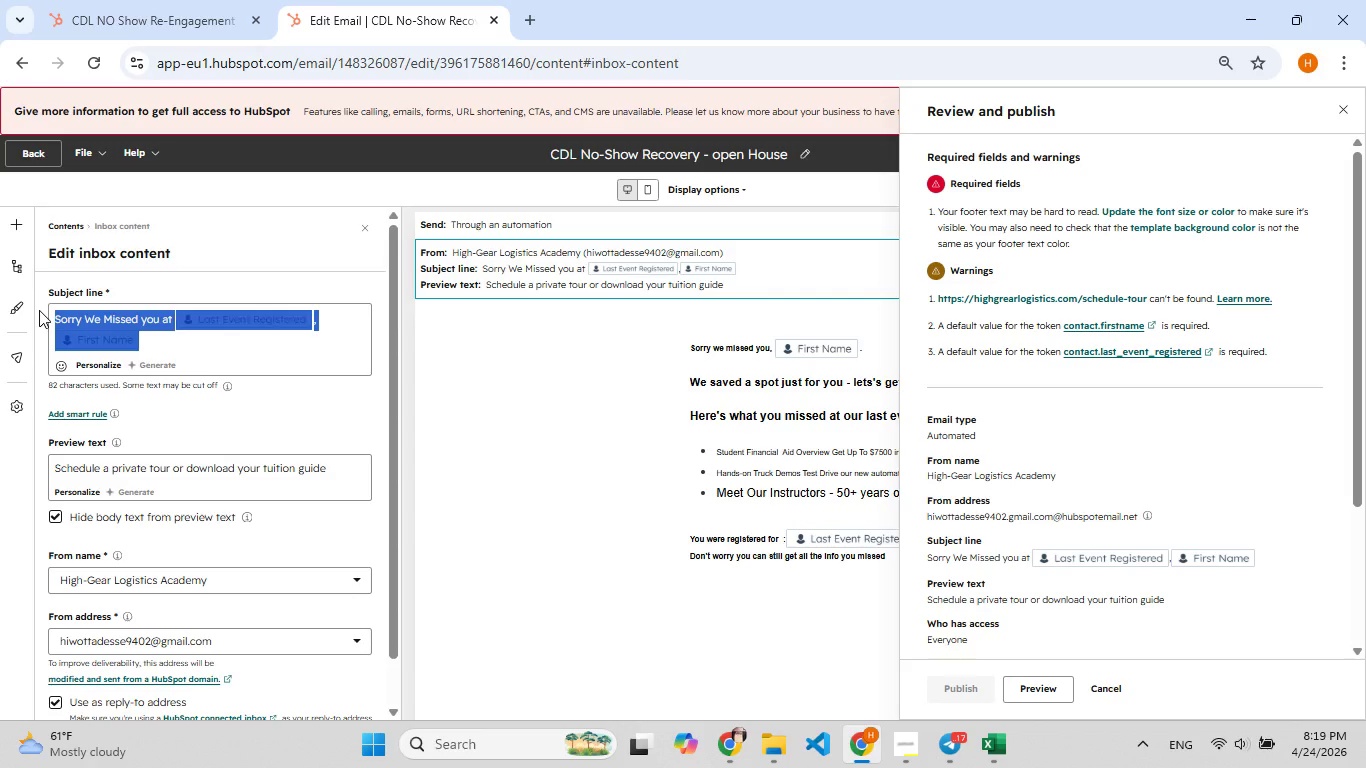 
key(Control+C)
 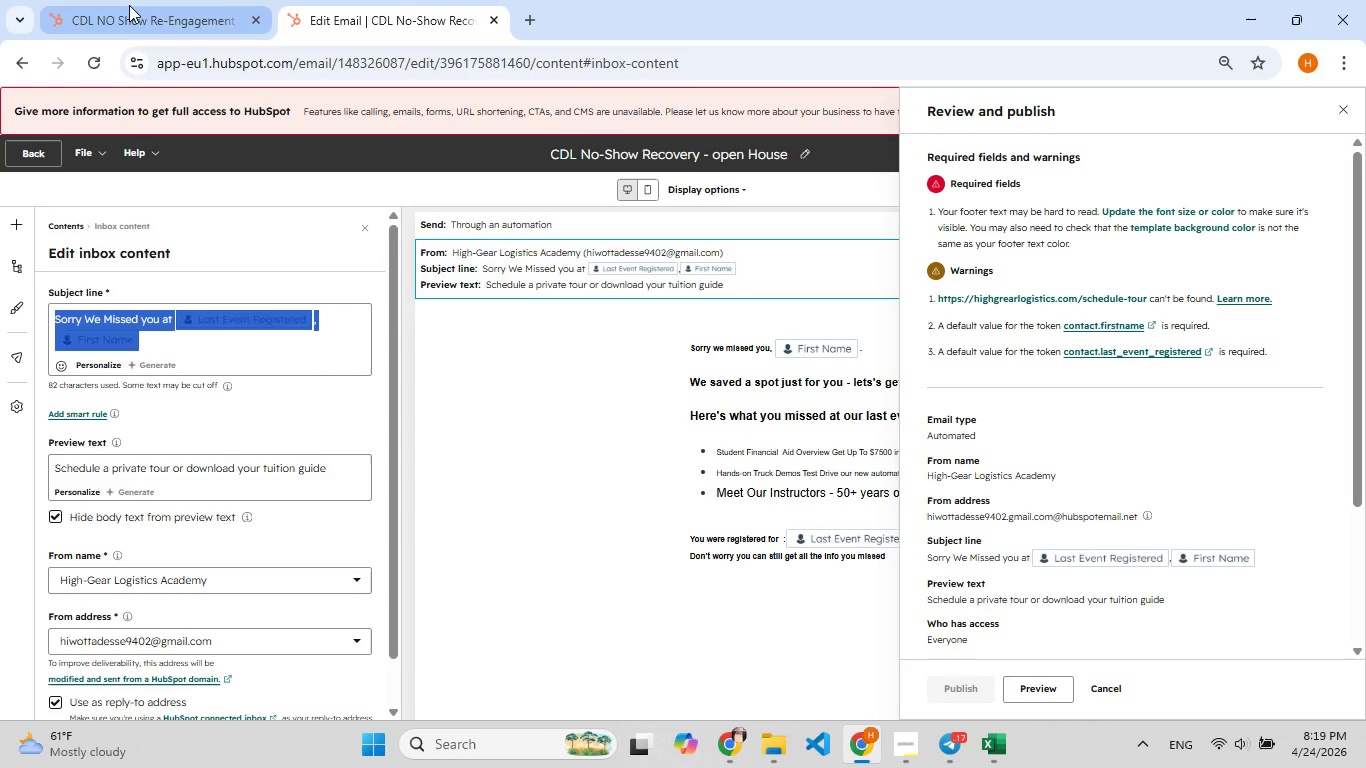 
left_click([129, 5])
 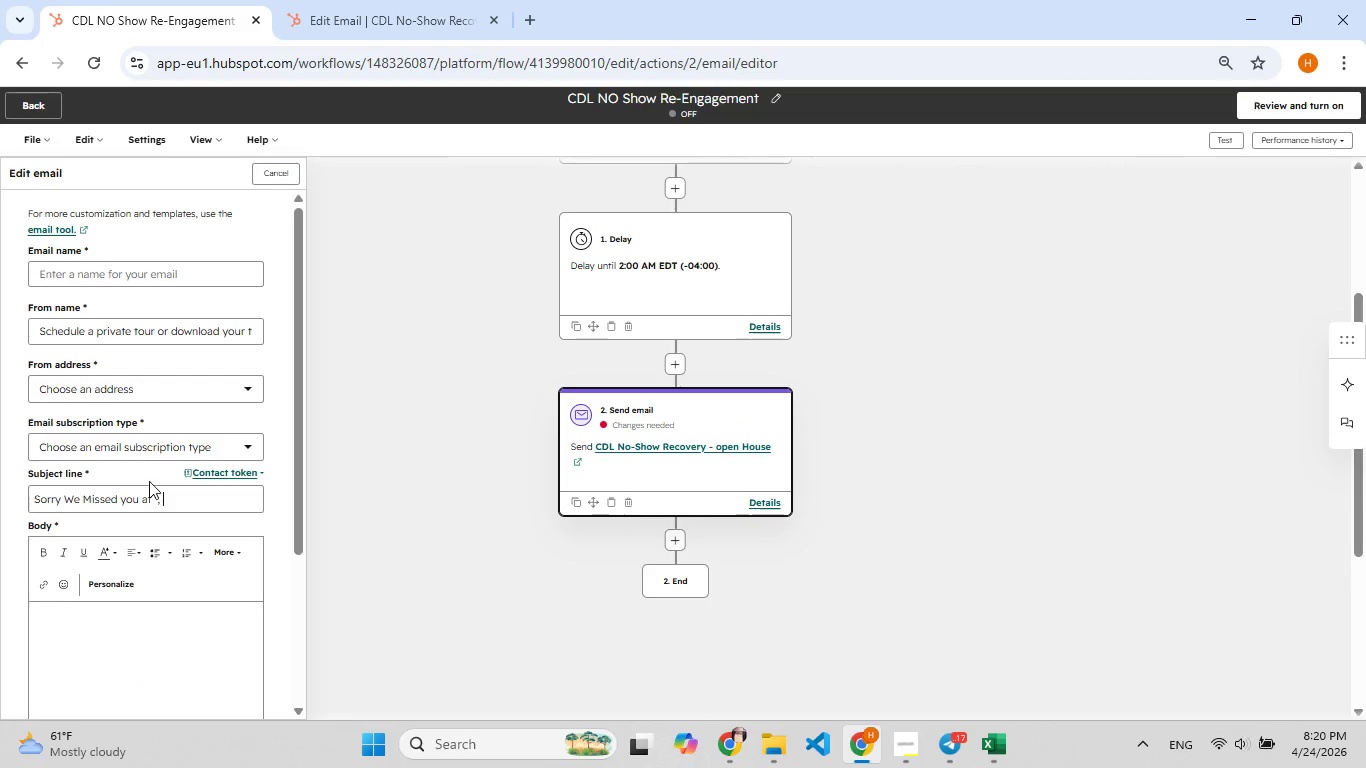 
key(Control+A)
 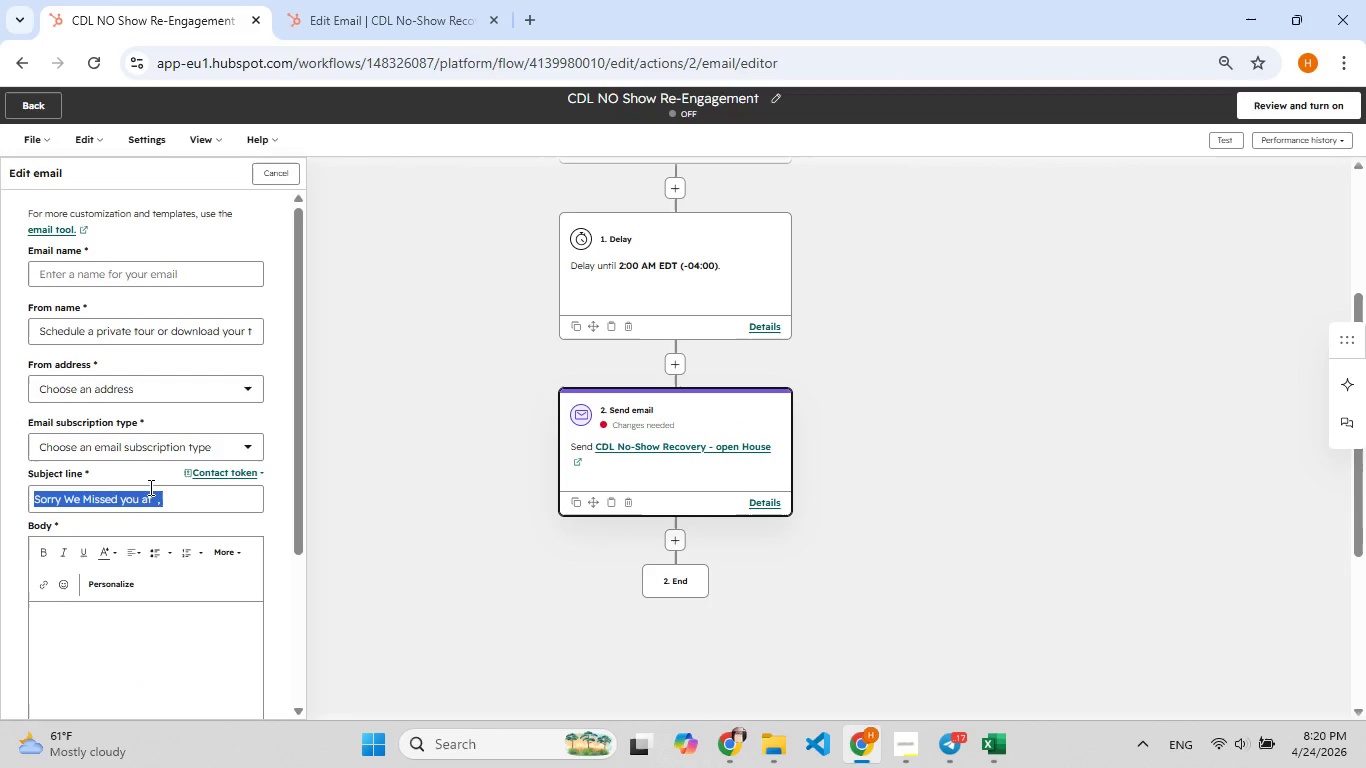 
key(Control+Shift+ShiftLeft)
 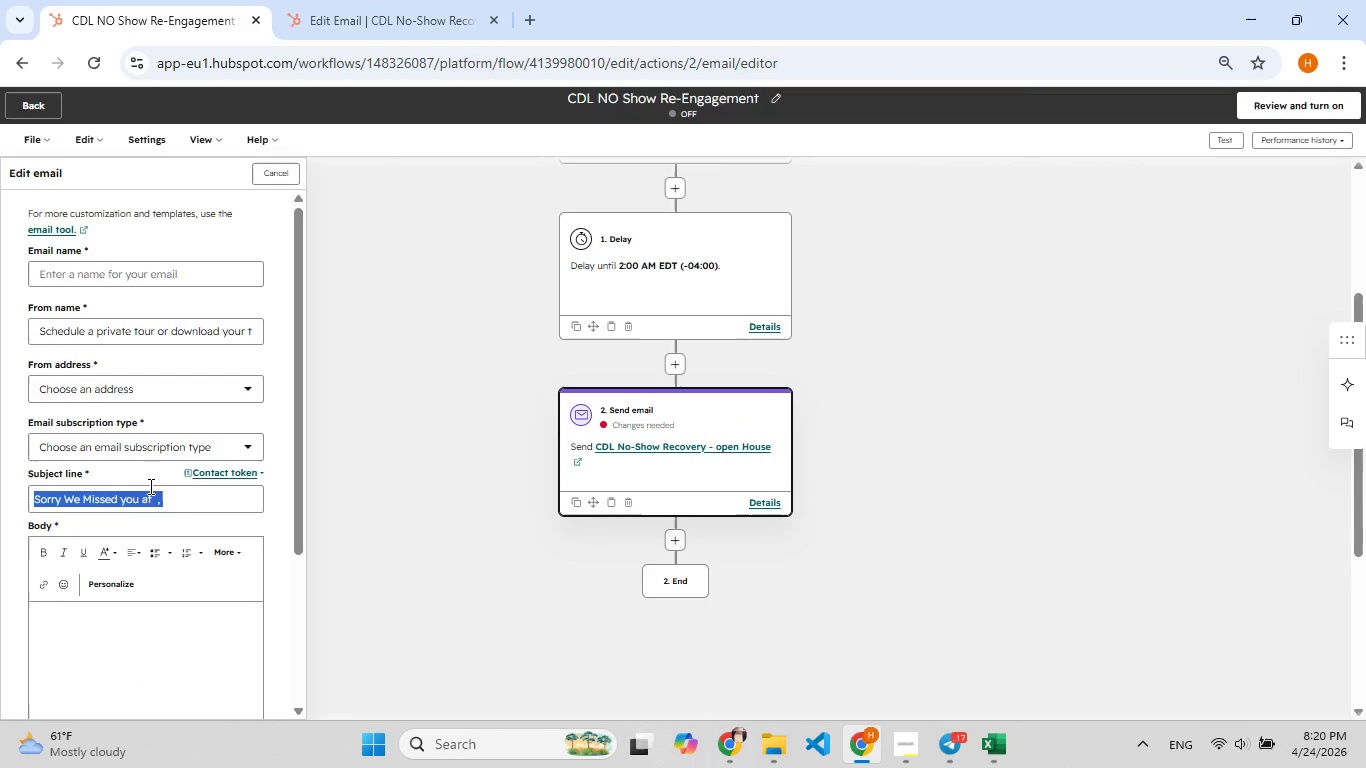 
key(Control+Shift+ShiftLeft)
 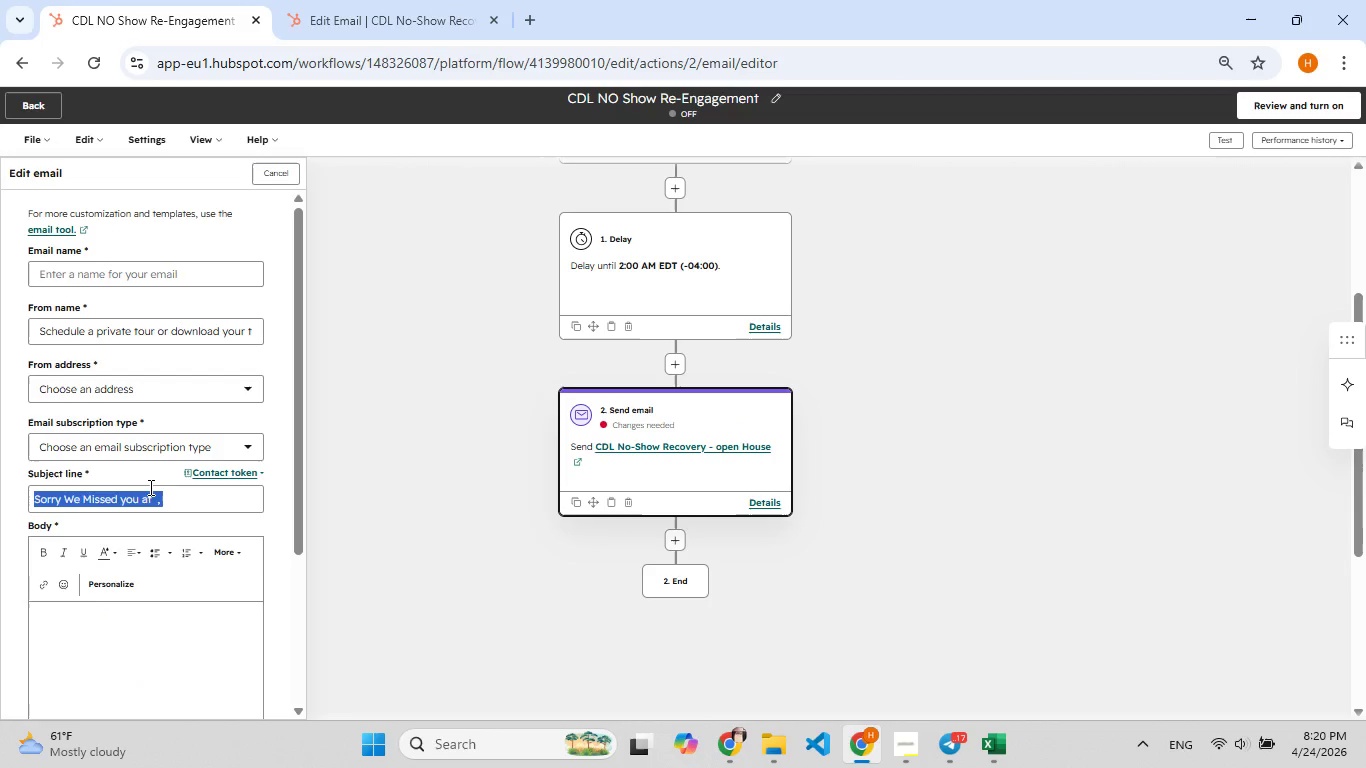 
key(Control+V)
 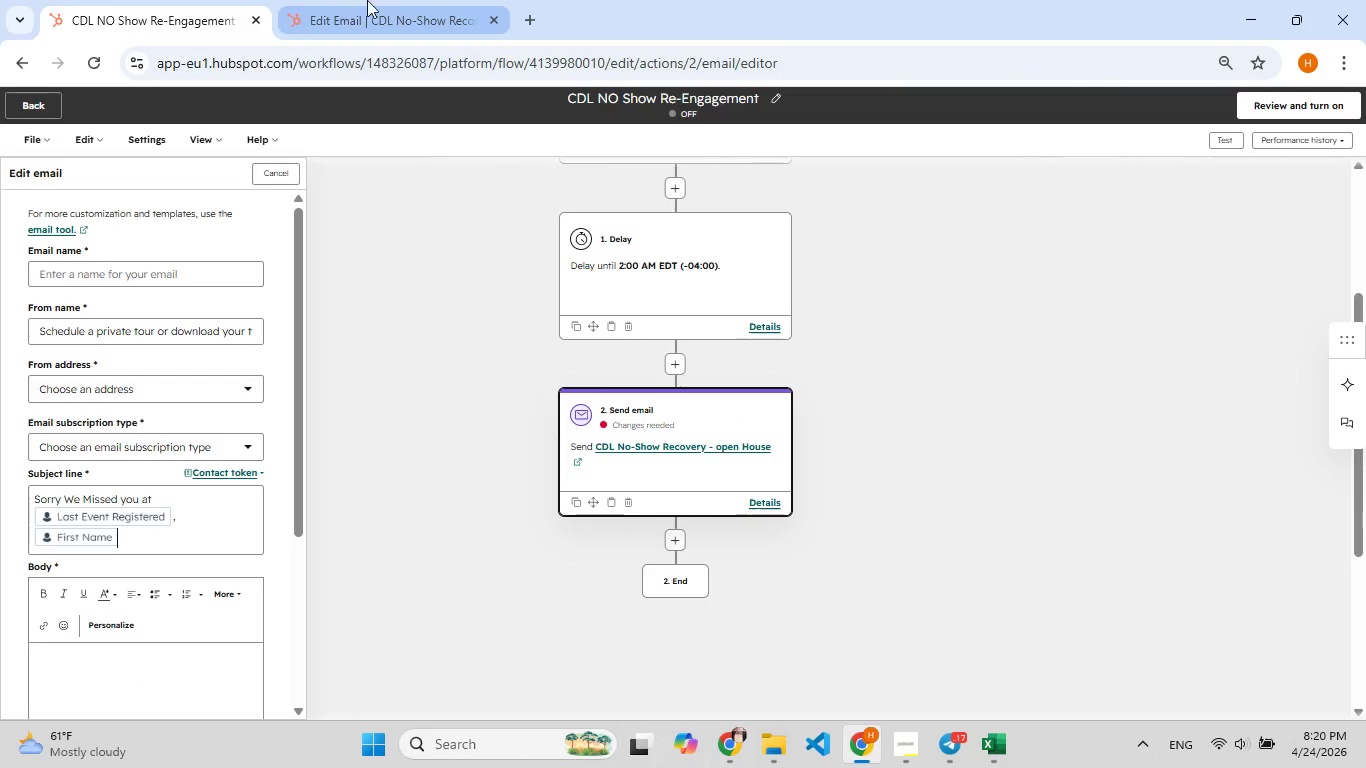 
left_click([366, 13])
 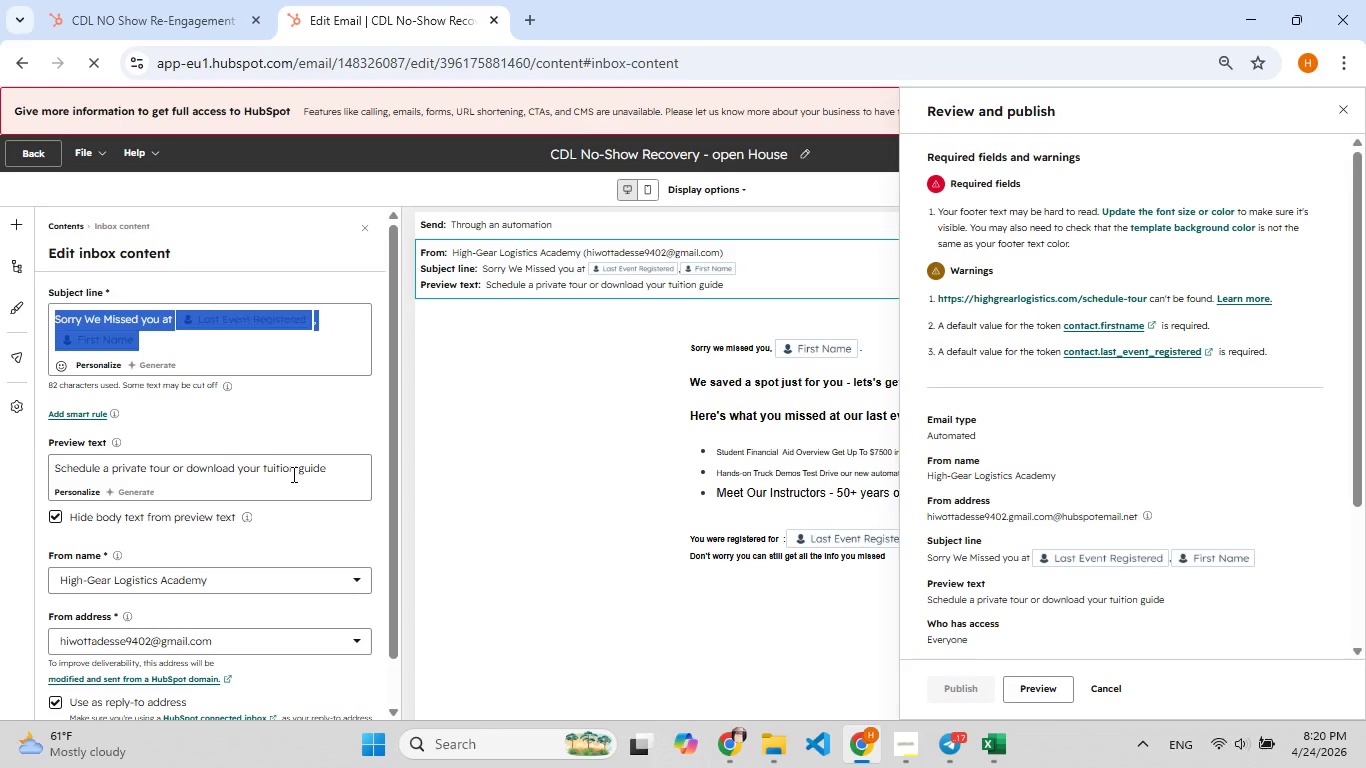 
scroll: coordinate [246, 446], scroll_direction: down, amount: 2.0
 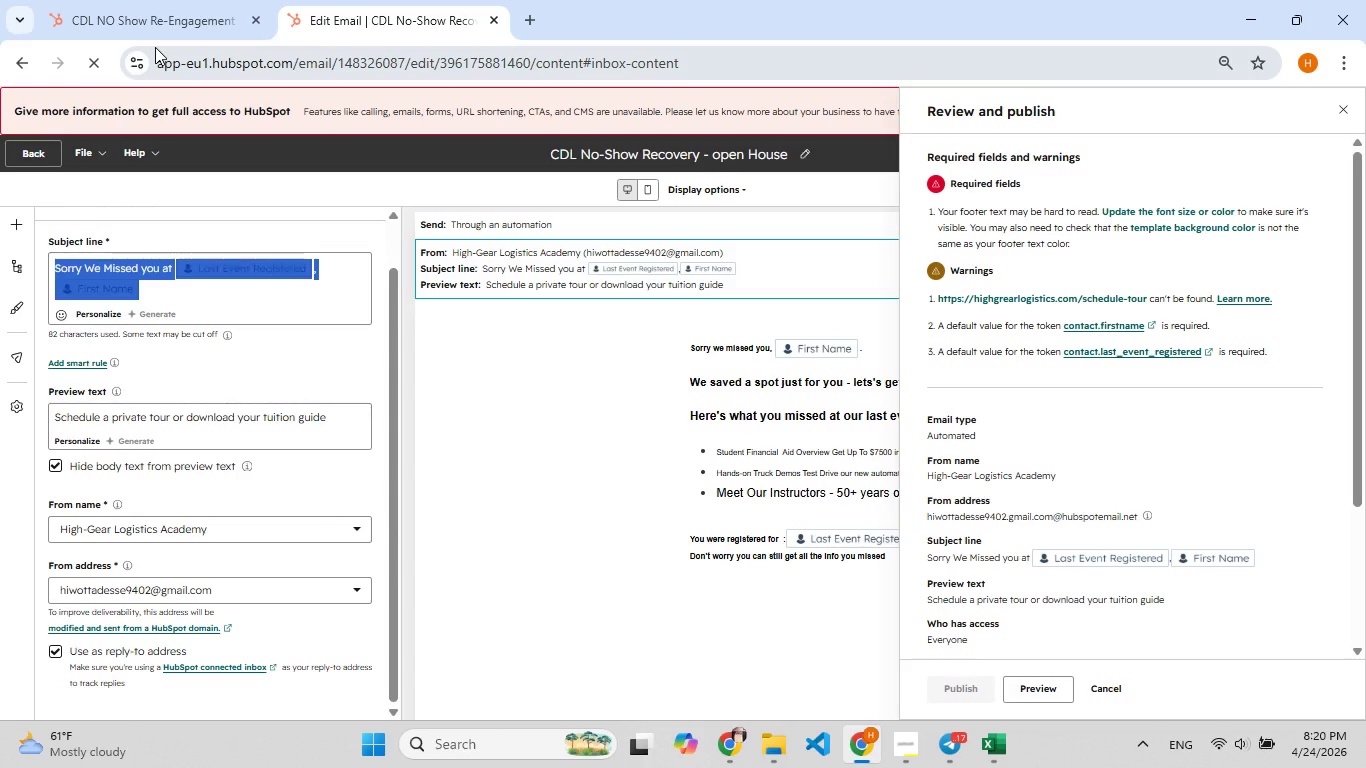 
left_click([146, 18])
 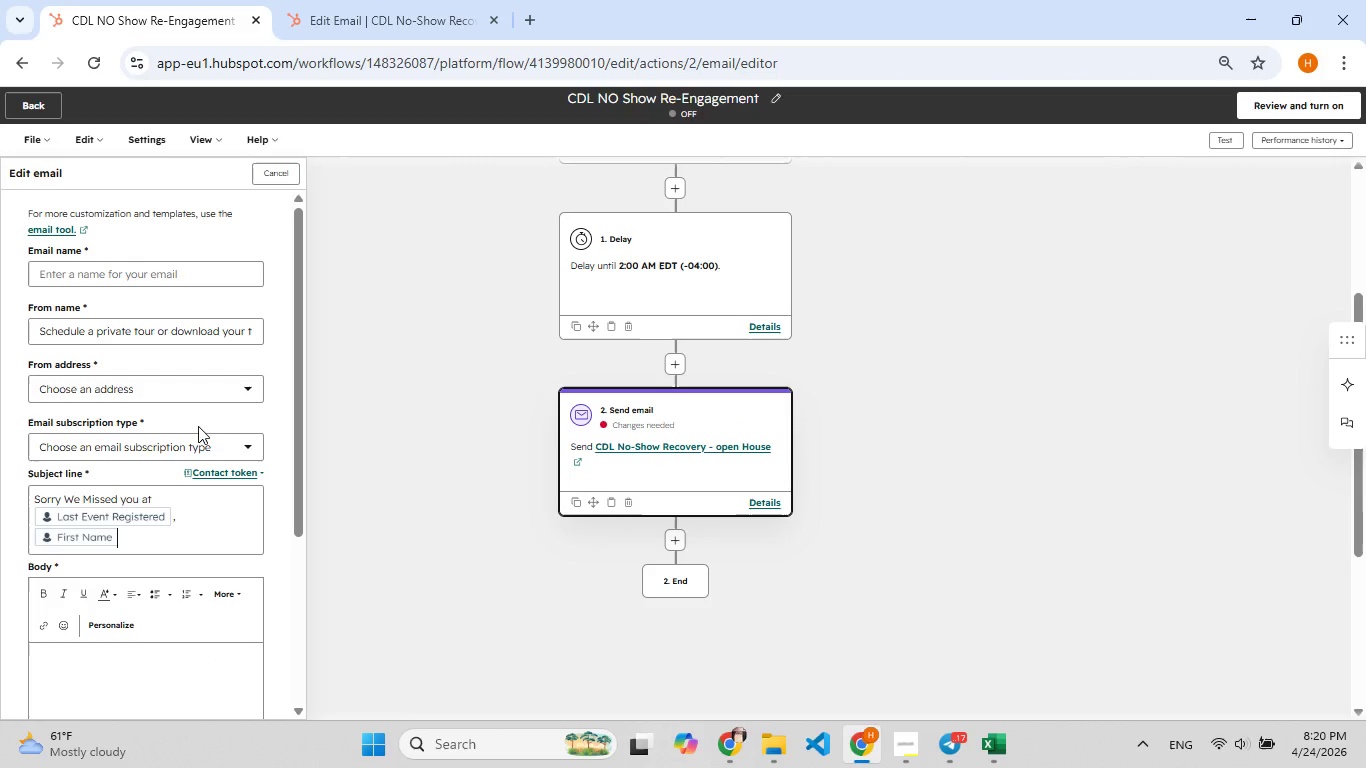 
left_click([196, 387])
 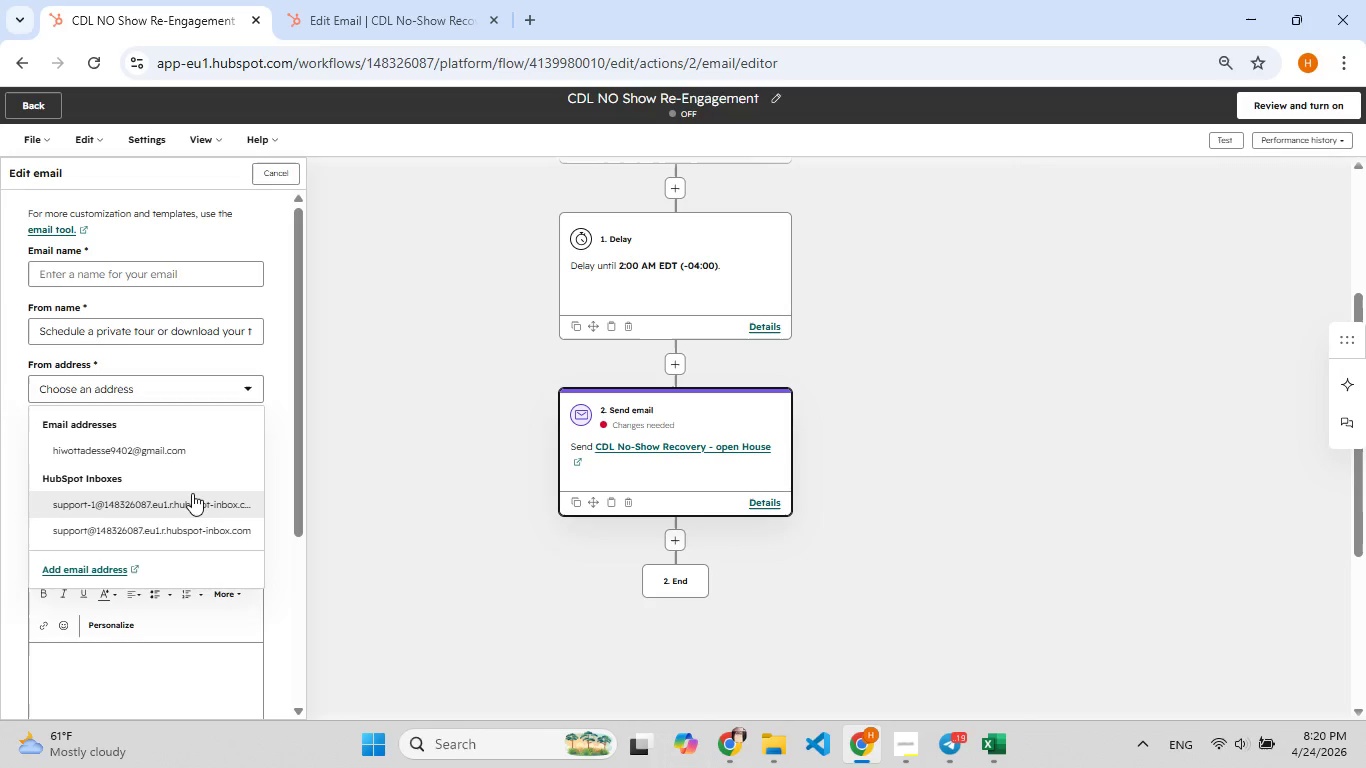 
left_click([192, 497])
 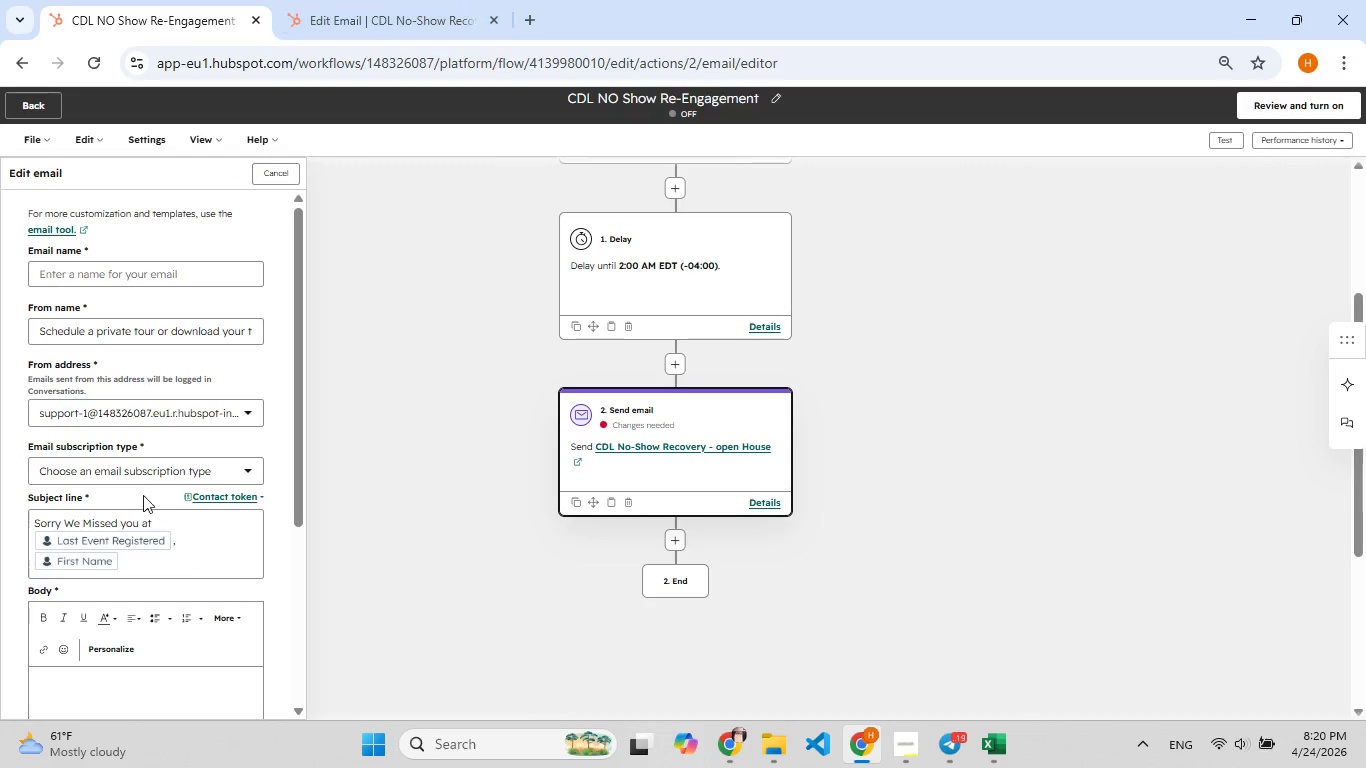 
scroll: coordinate [114, 403], scroll_direction: down, amount: 4.0
 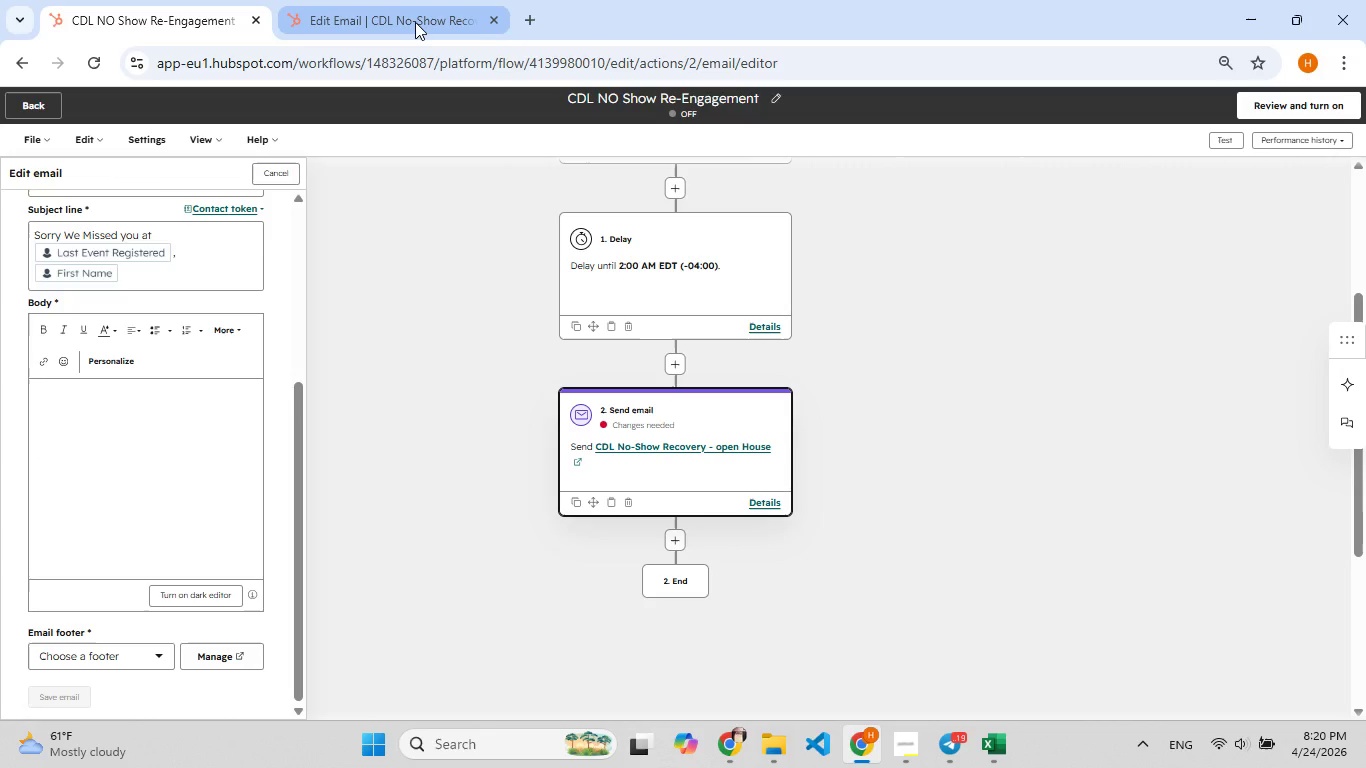 
left_click([415, 22])
 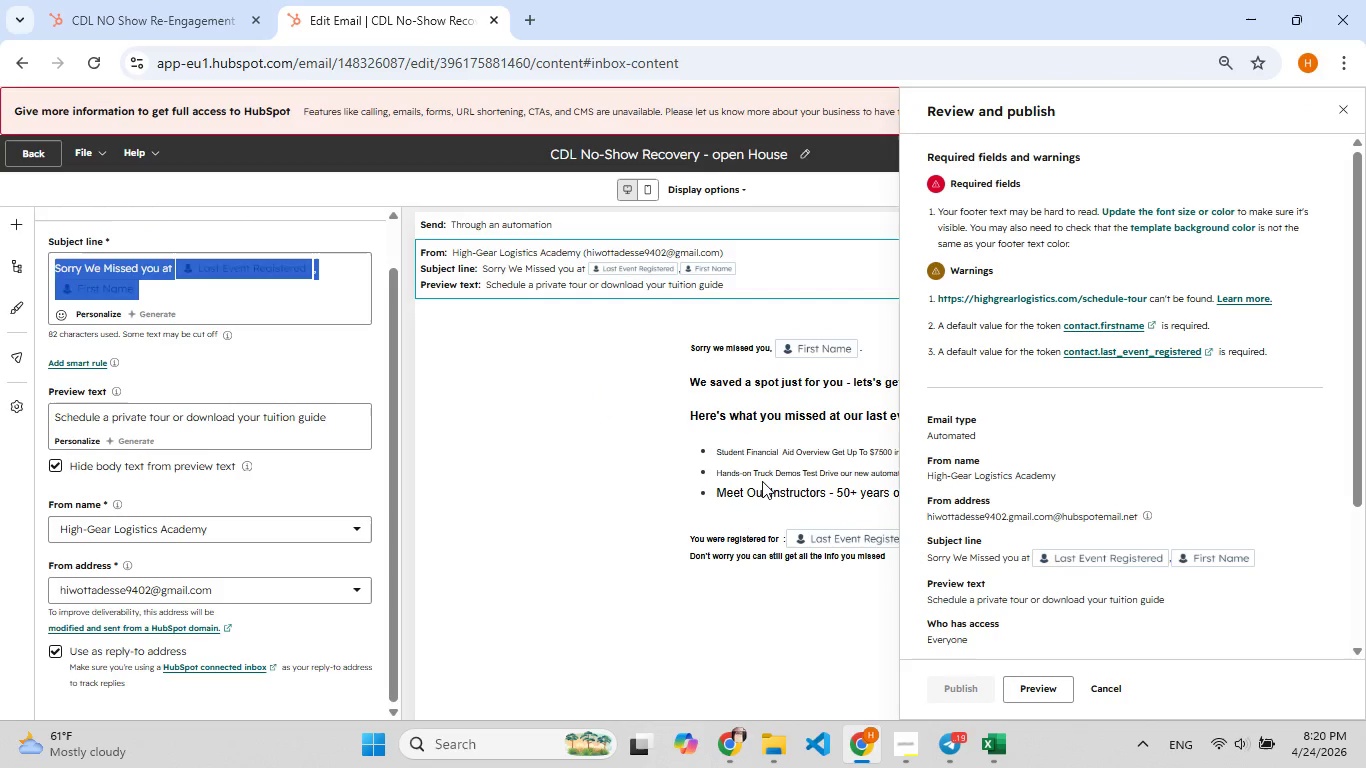 
double_click([762, 481])
 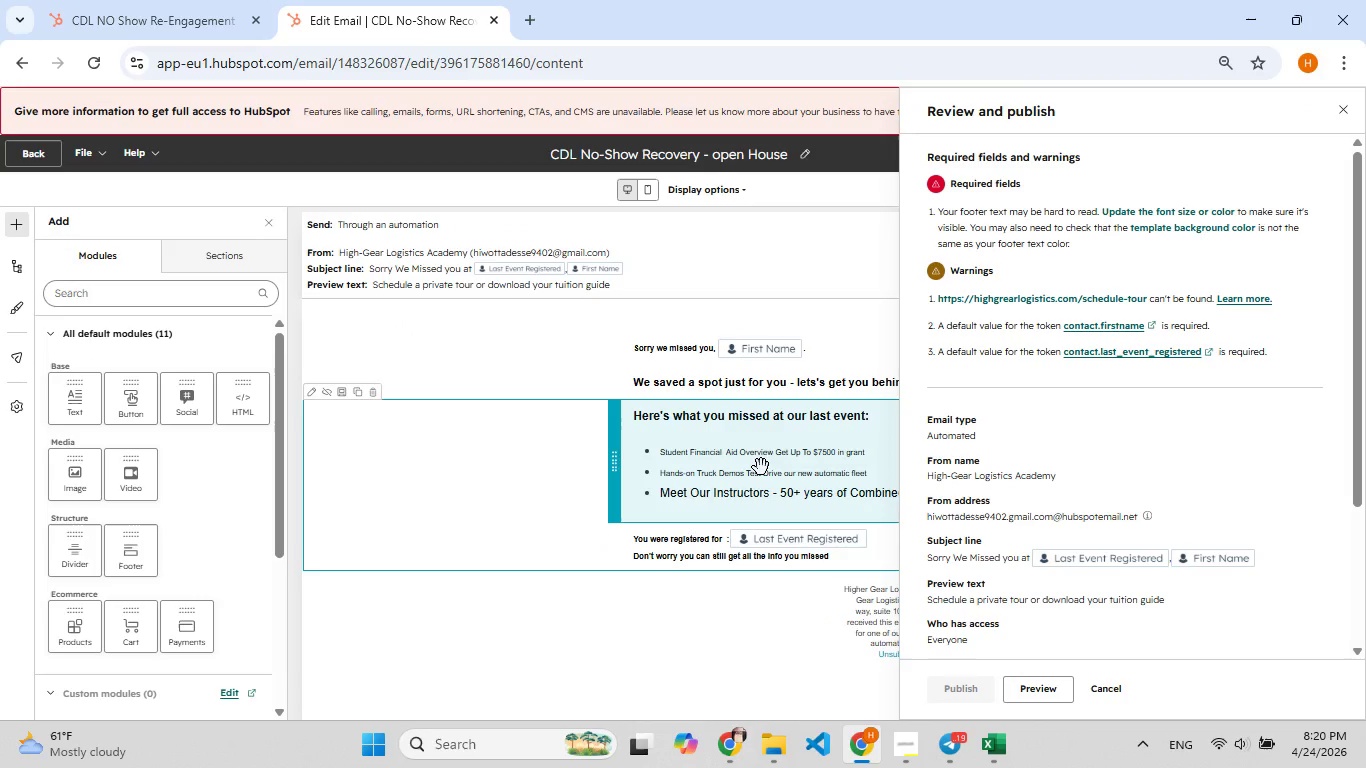 
double_click([761, 467])
 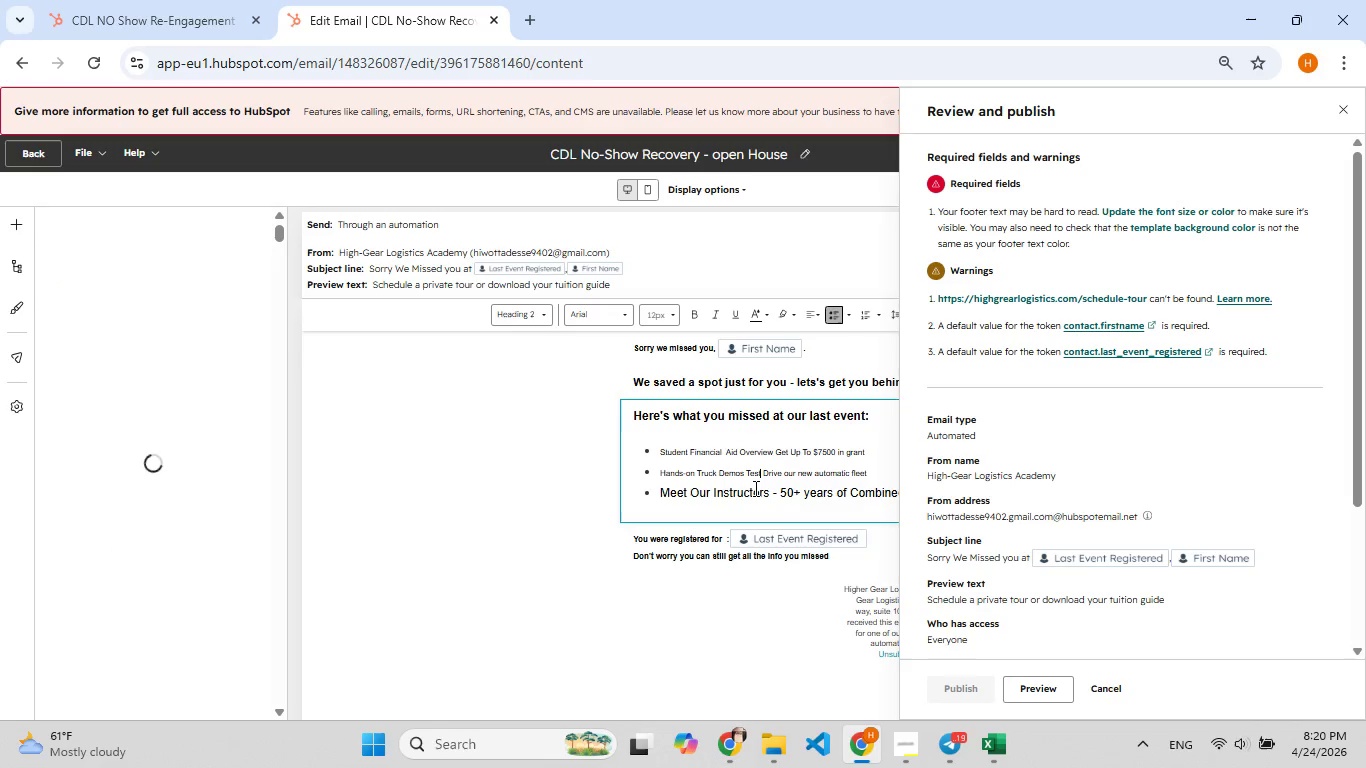 
key(Control+A)
 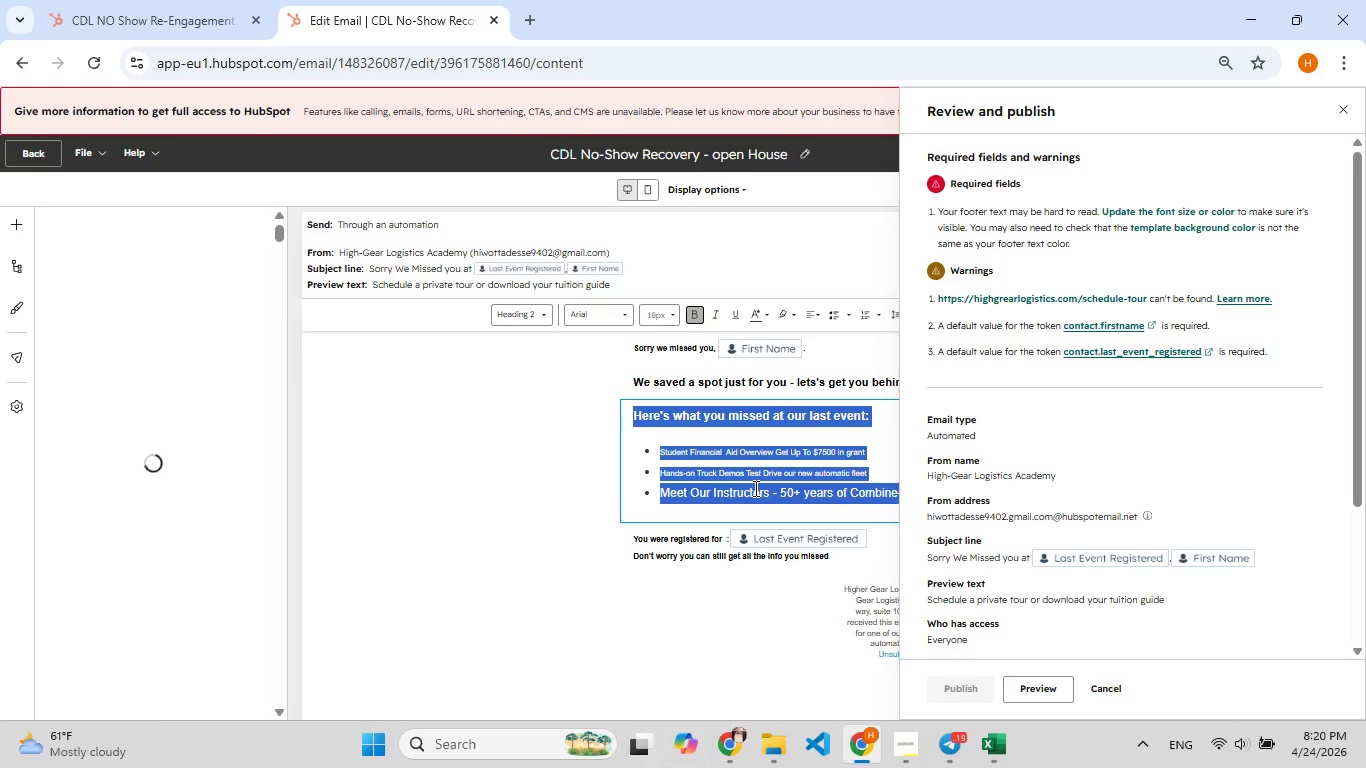 
key(Control+C)
 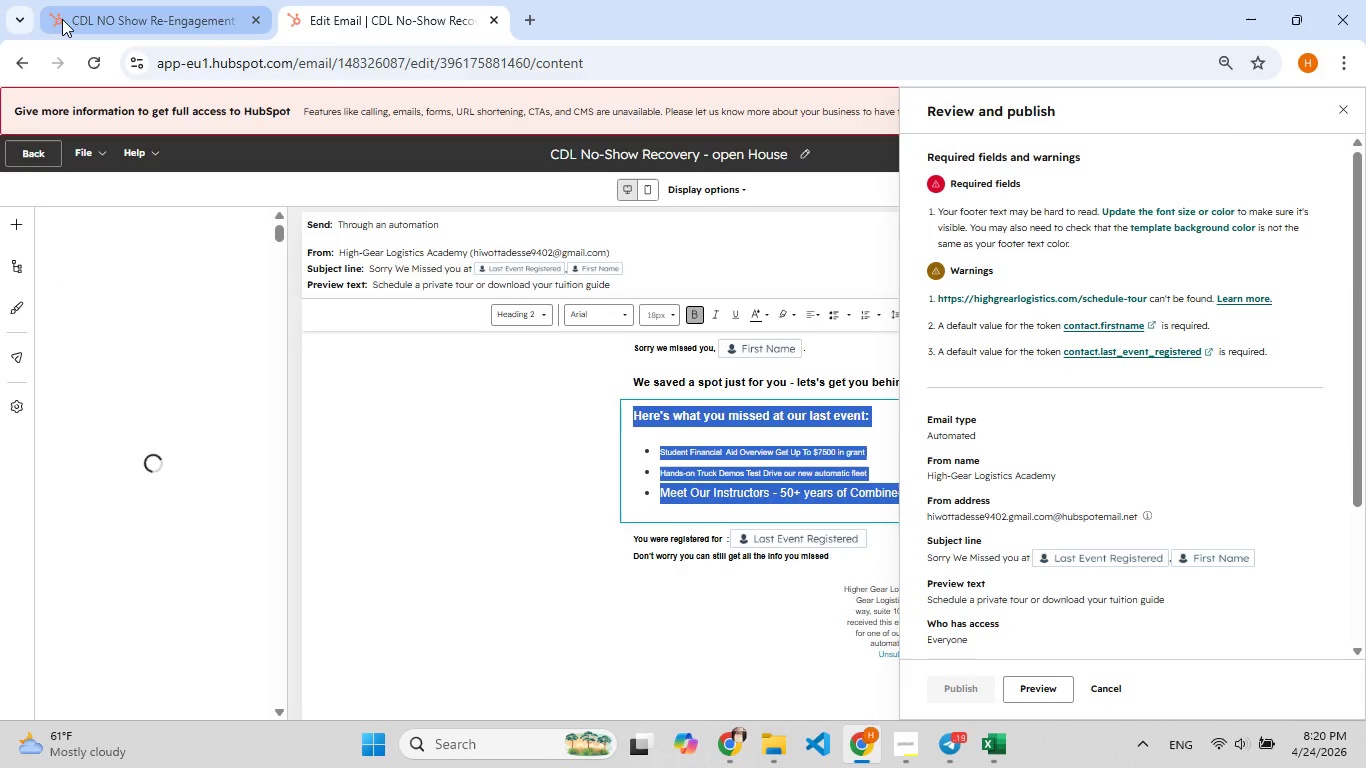 
left_click([62, 19])
 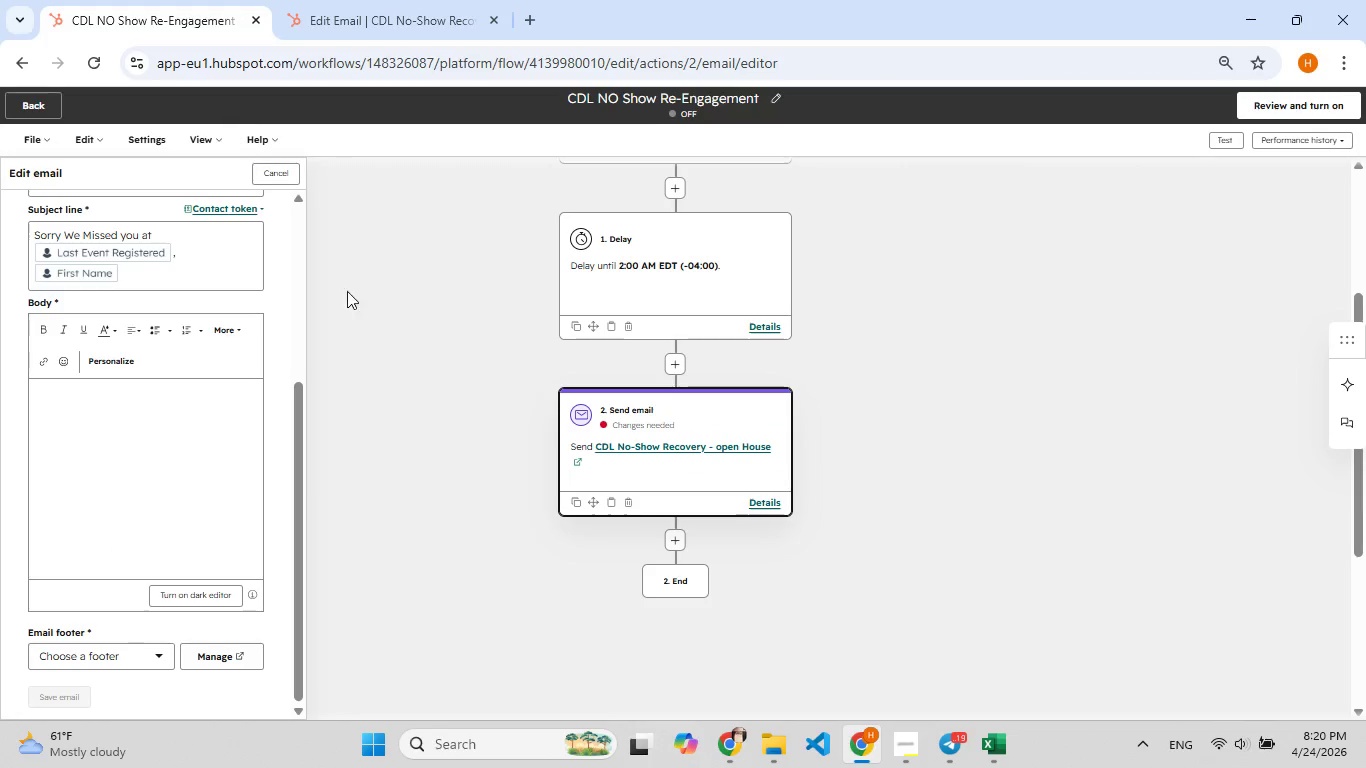 
hold_key(key=ControlLeft, duration=0.33)
 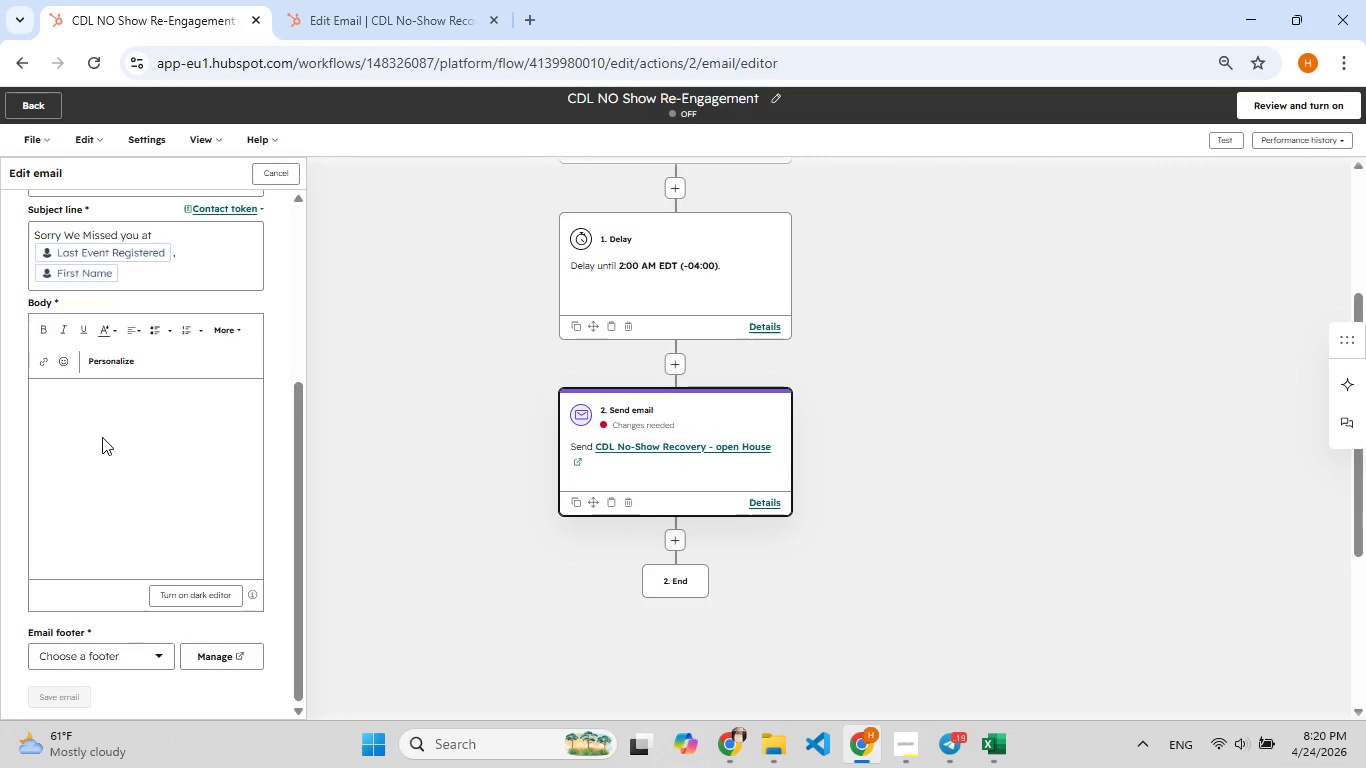 
left_click([102, 437])
 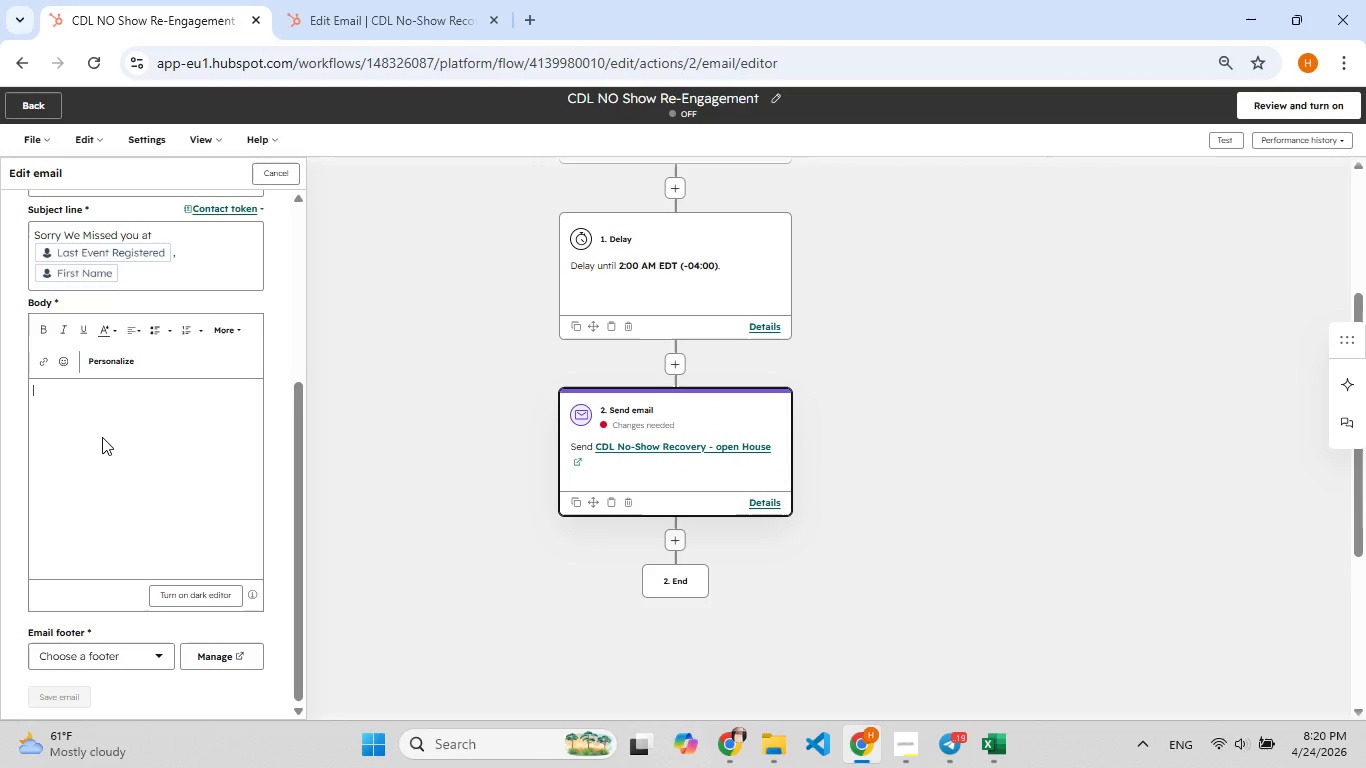 
key(Control+V)
 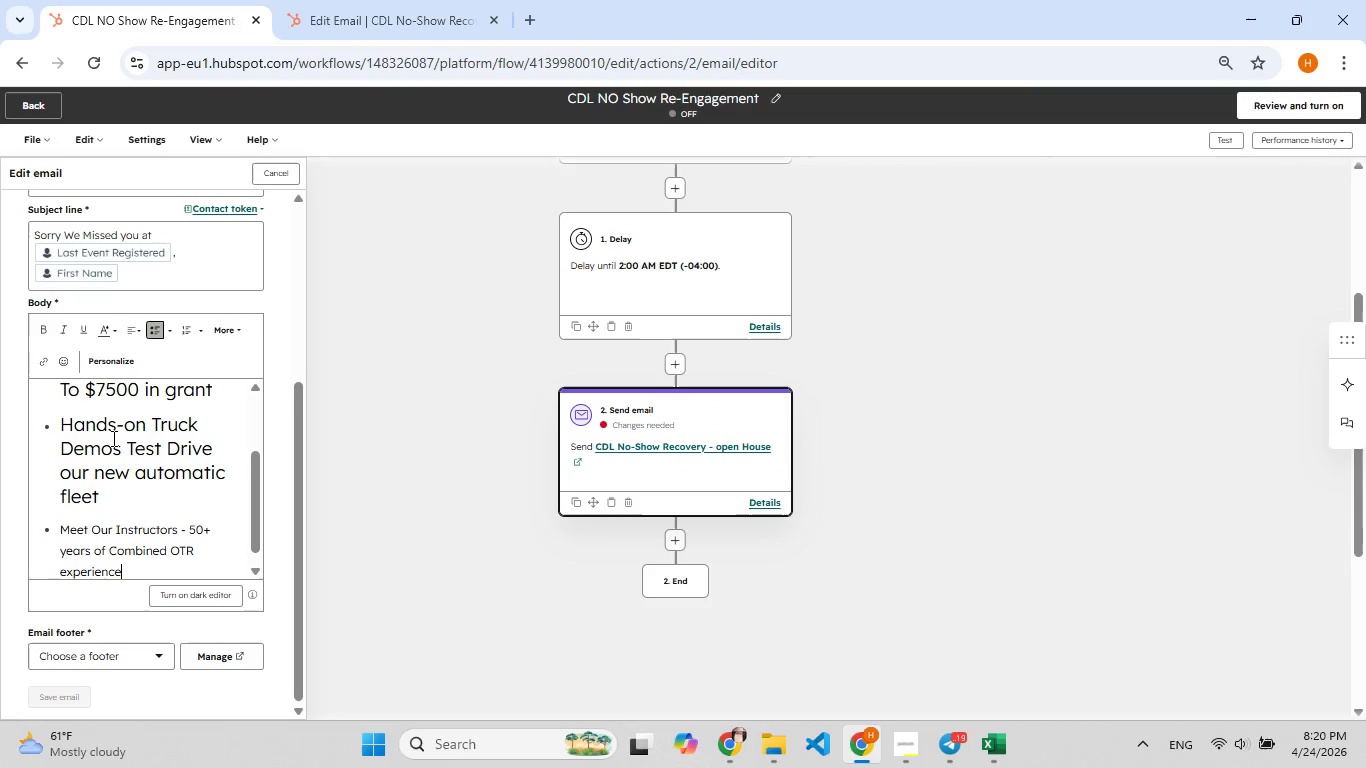 
scroll: coordinate [114, 444], scroll_direction: down, amount: 6.0
 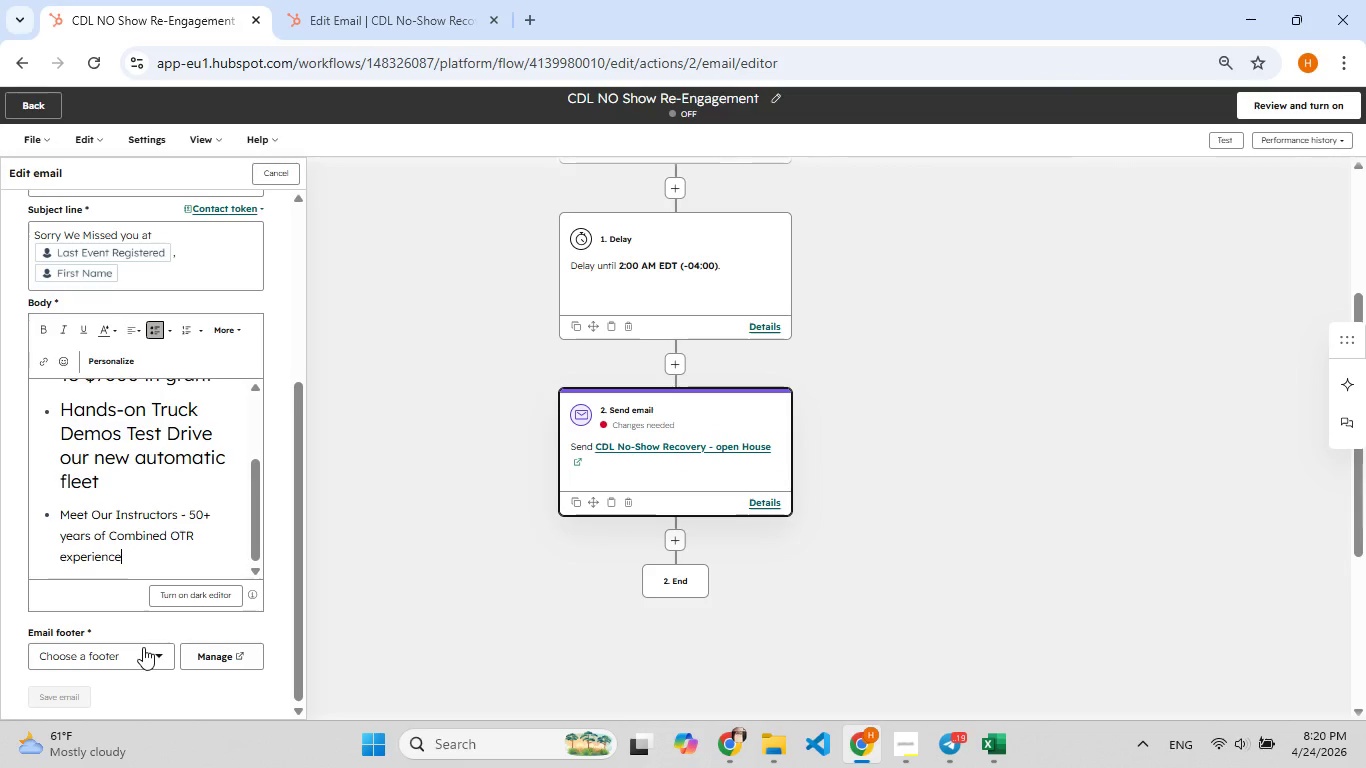 
left_click([143, 647])
 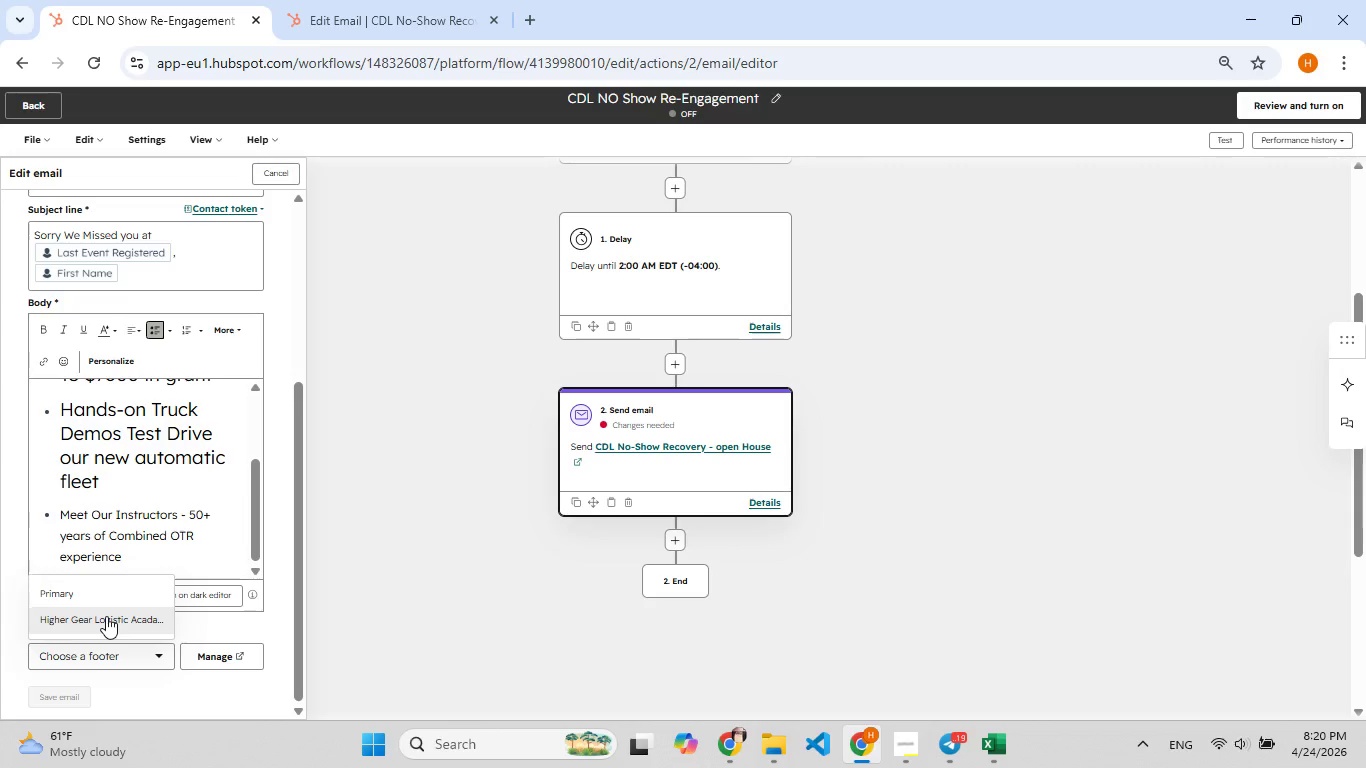 
left_click([105, 615])
 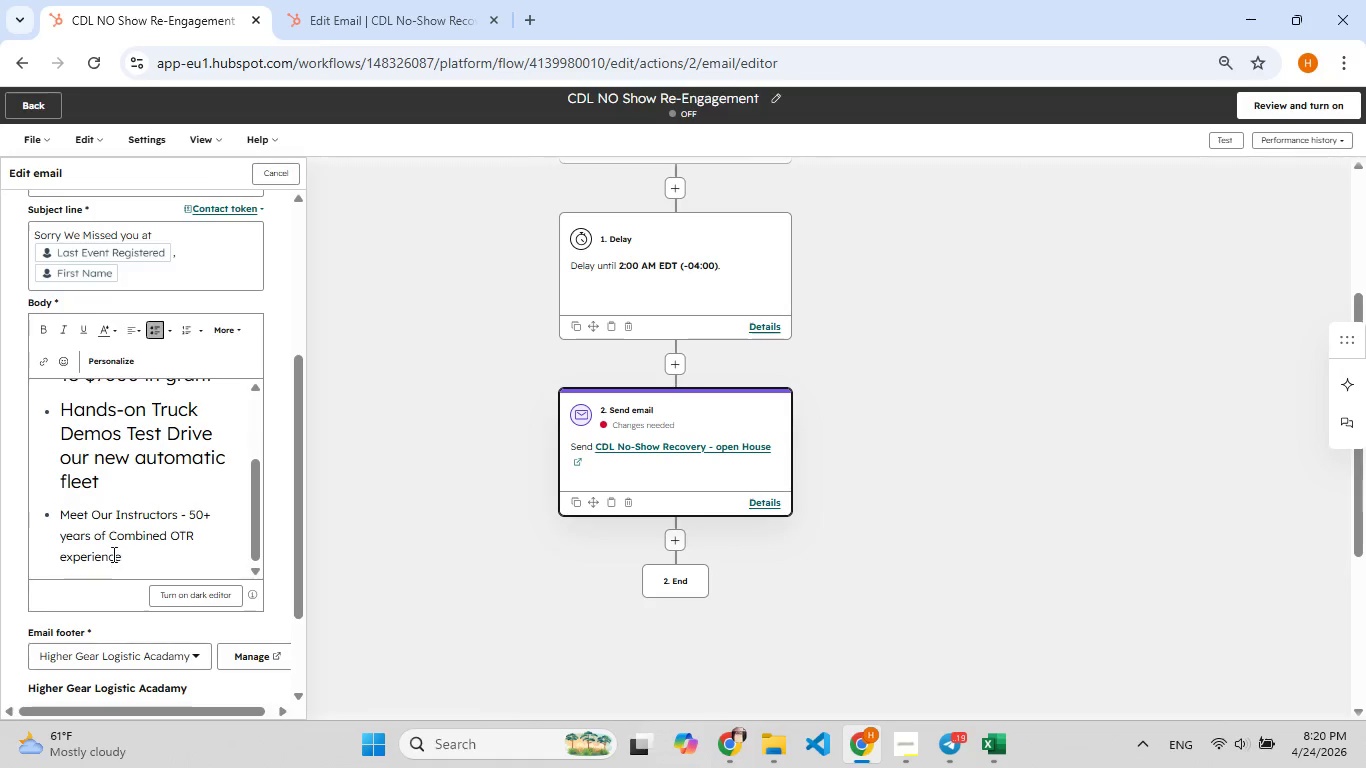 
scroll: coordinate [138, 636], scroll_direction: down, amount: 9.0
 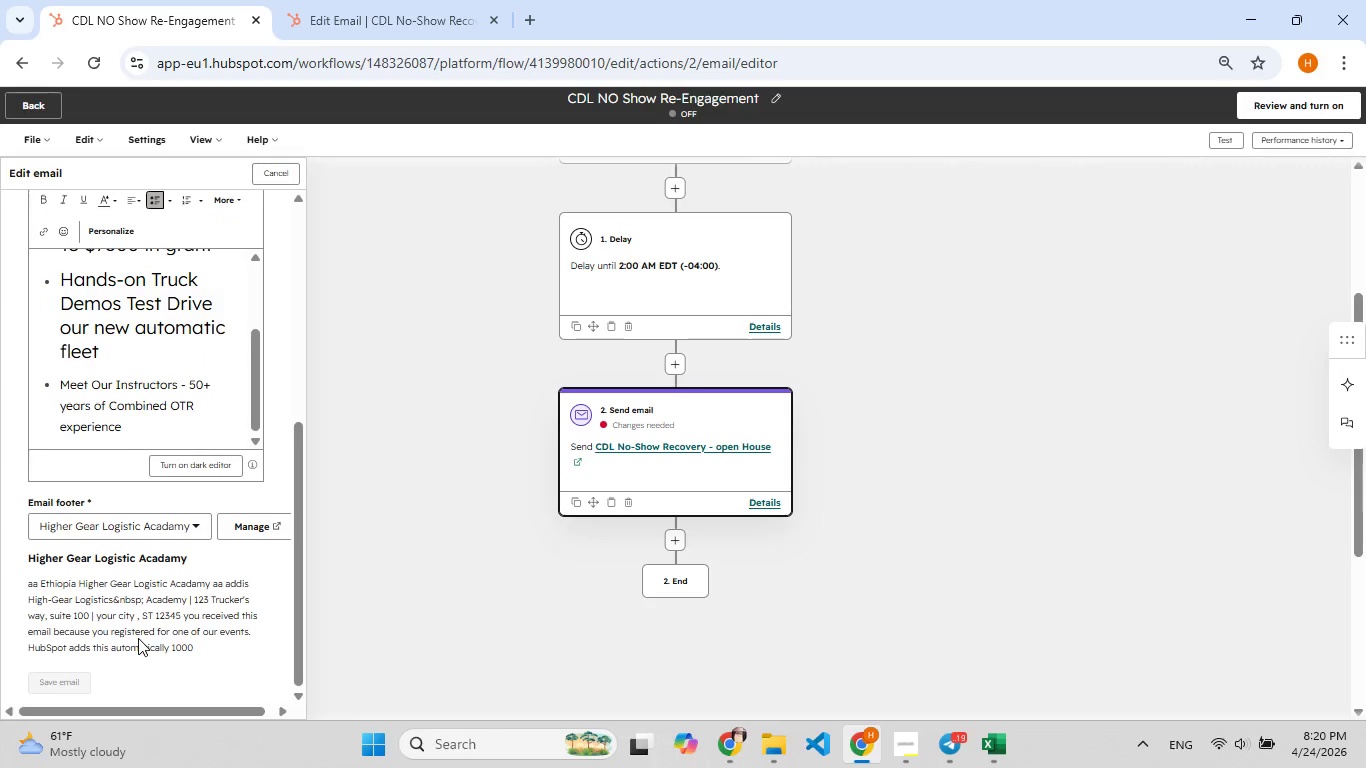 
scroll: coordinate [138, 639], scroll_direction: up, amount: 5.0
 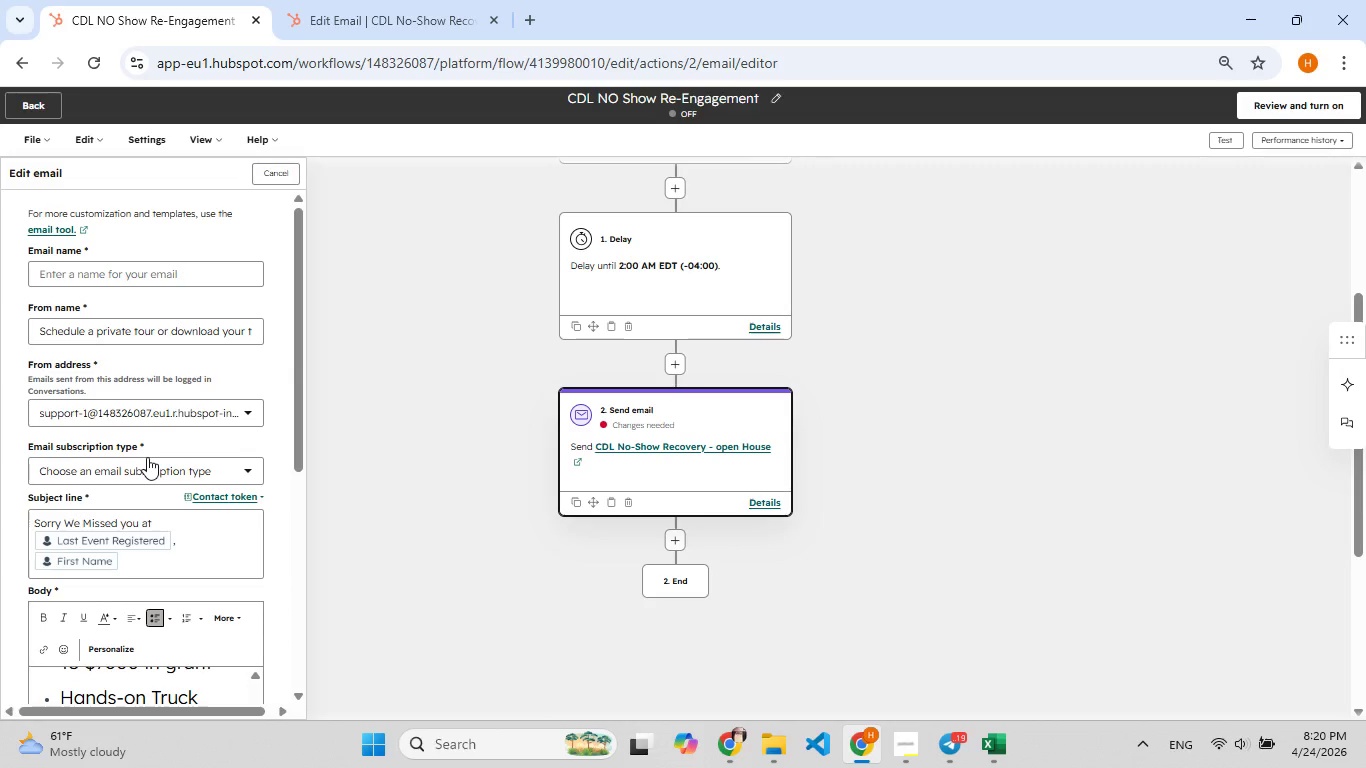 
left_click([147, 457])
 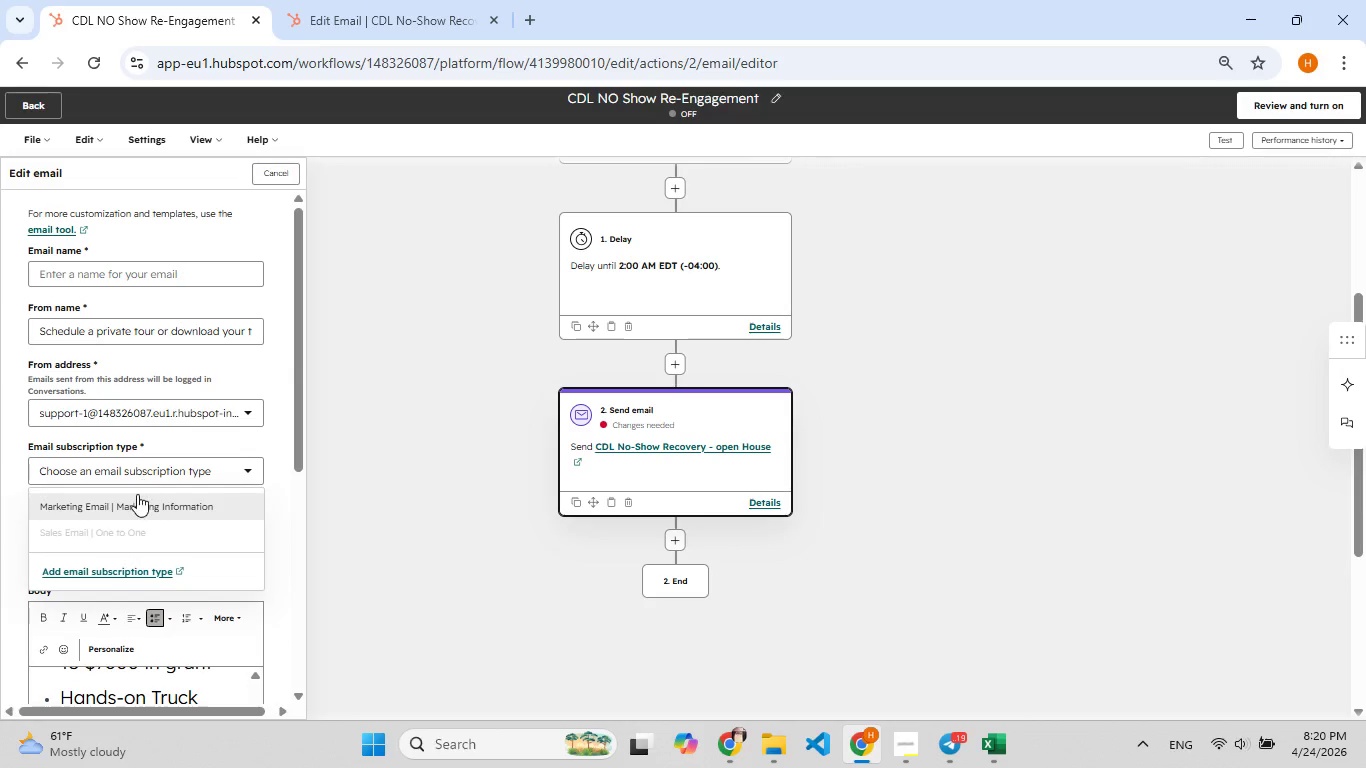 
left_click([137, 495])
 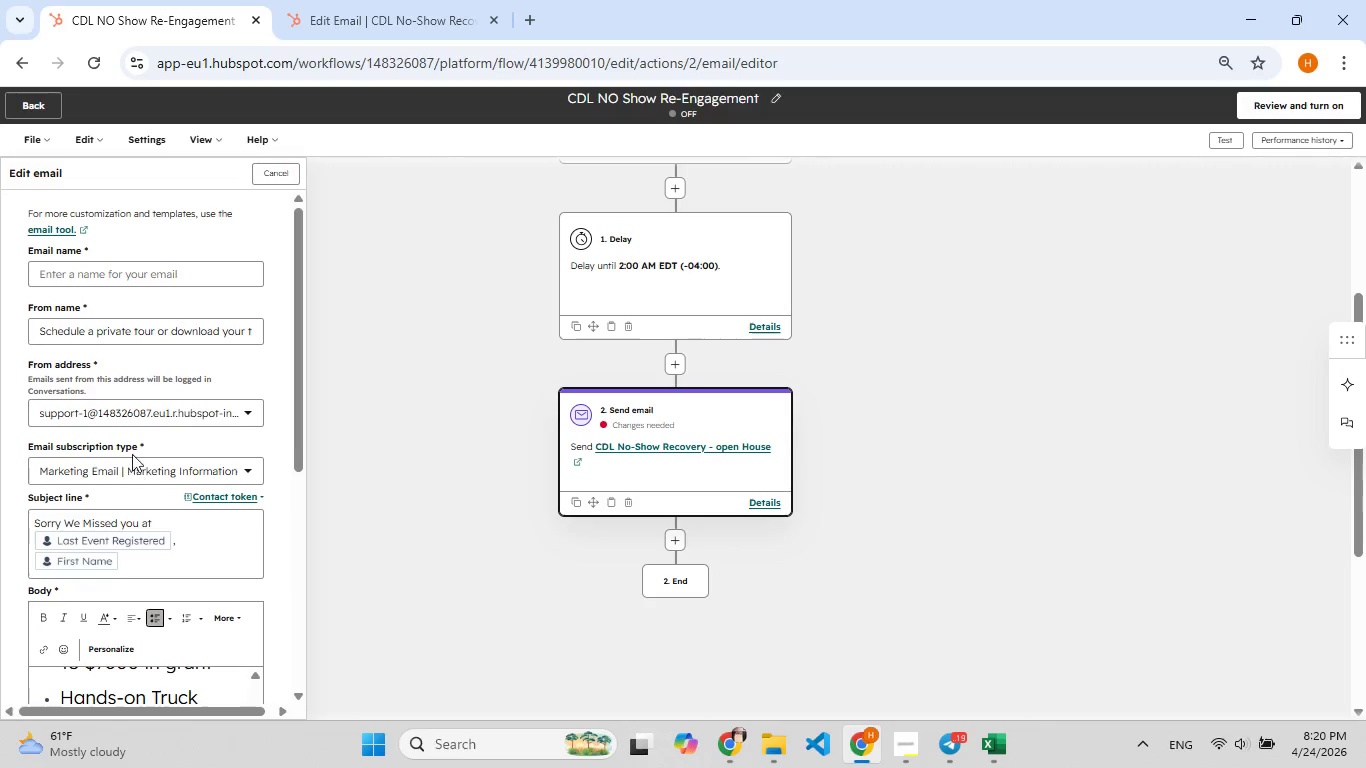 
scroll: coordinate [134, 459], scroll_direction: down, amount: 6.0
 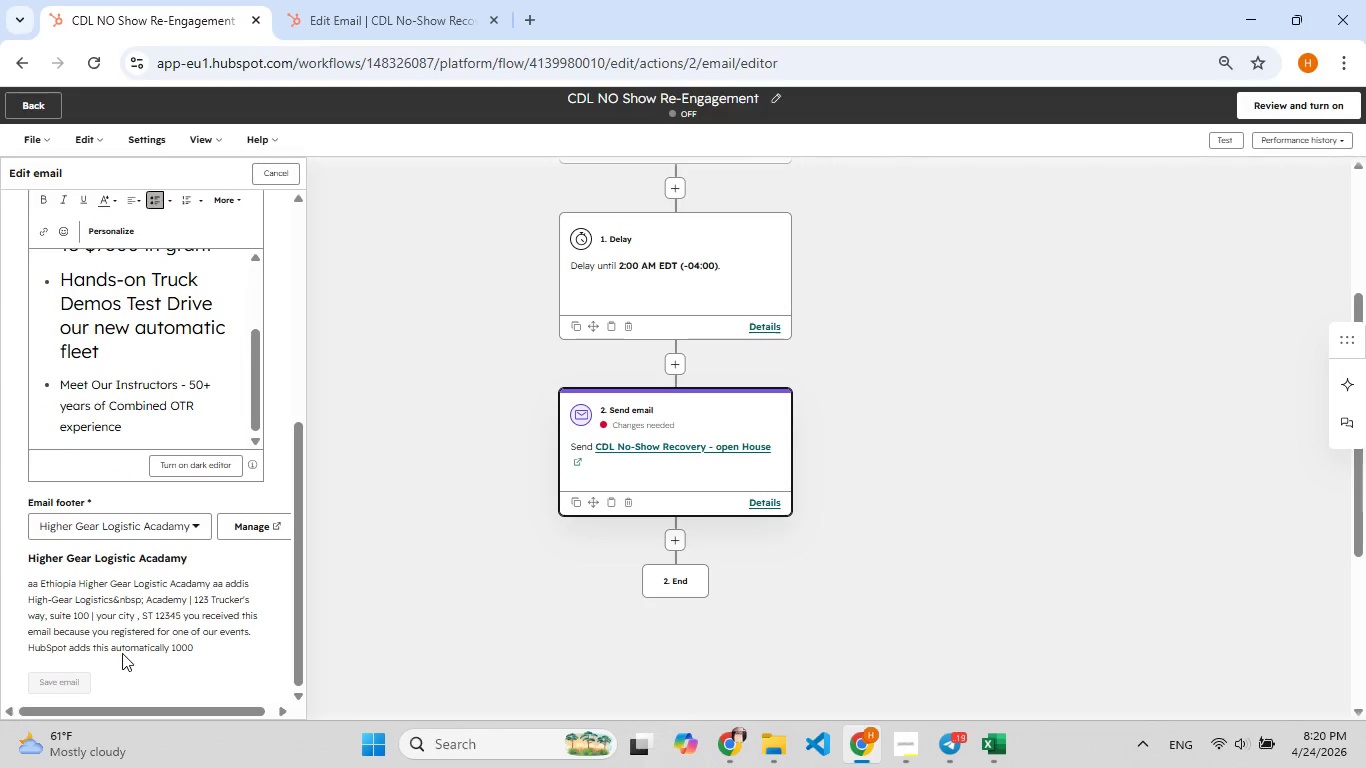 
scroll: coordinate [122, 652], scroll_direction: up, amount: 4.0
 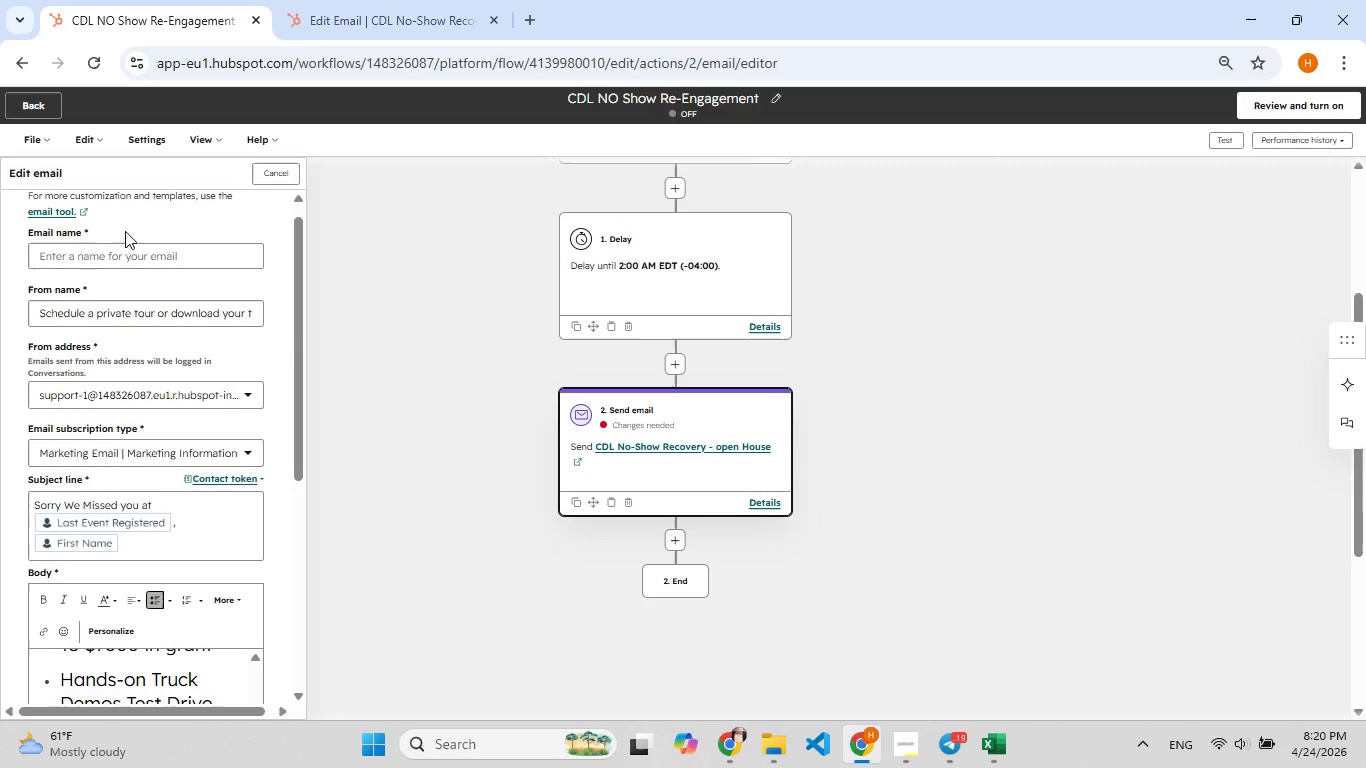 
left_click([125, 246])
 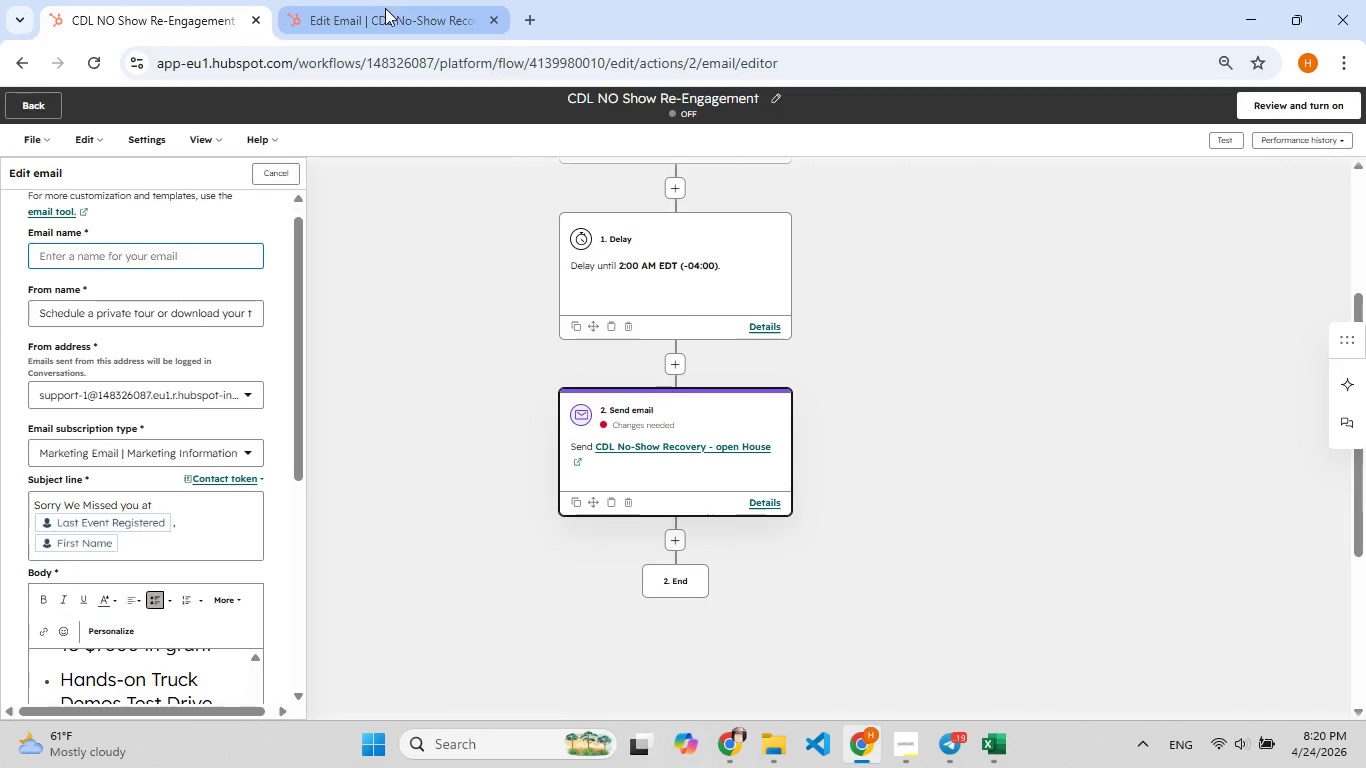 
left_click([385, 8])
 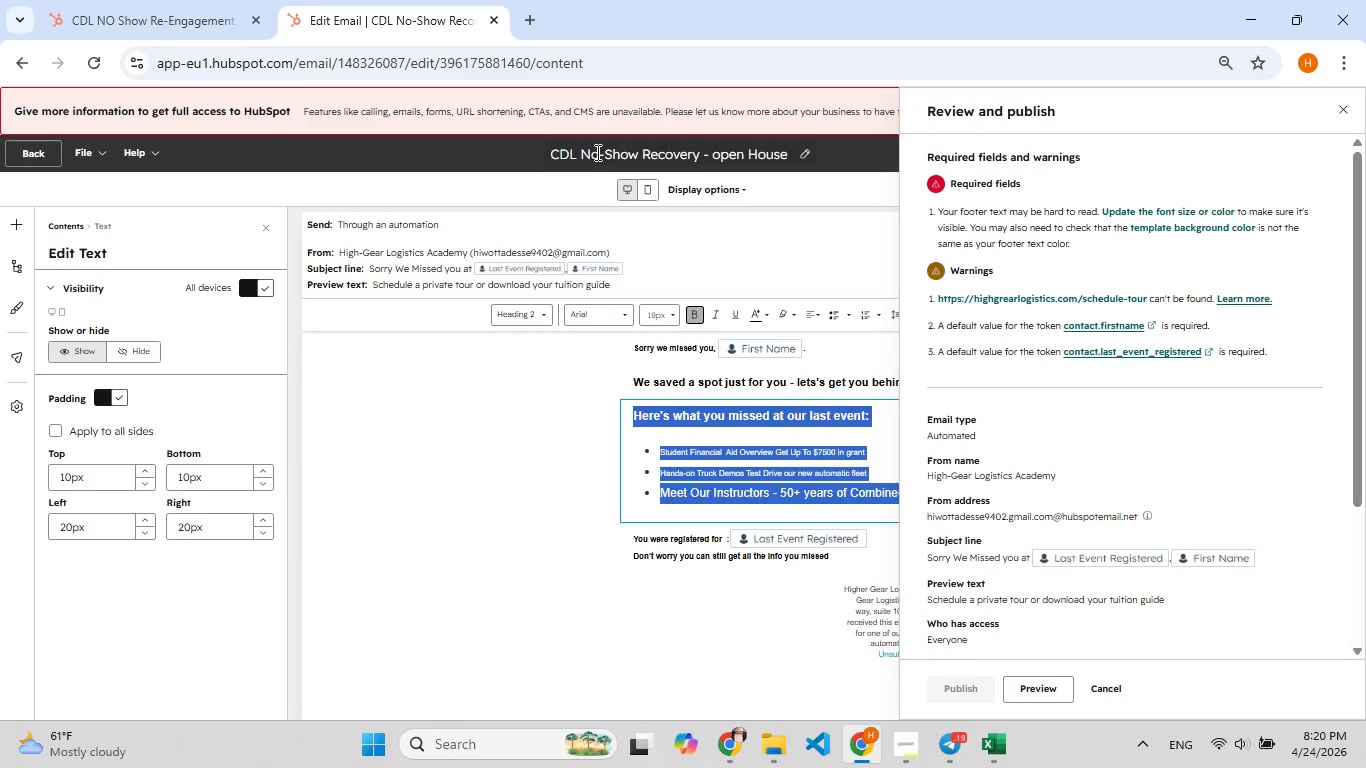 
double_click([596, 152])
 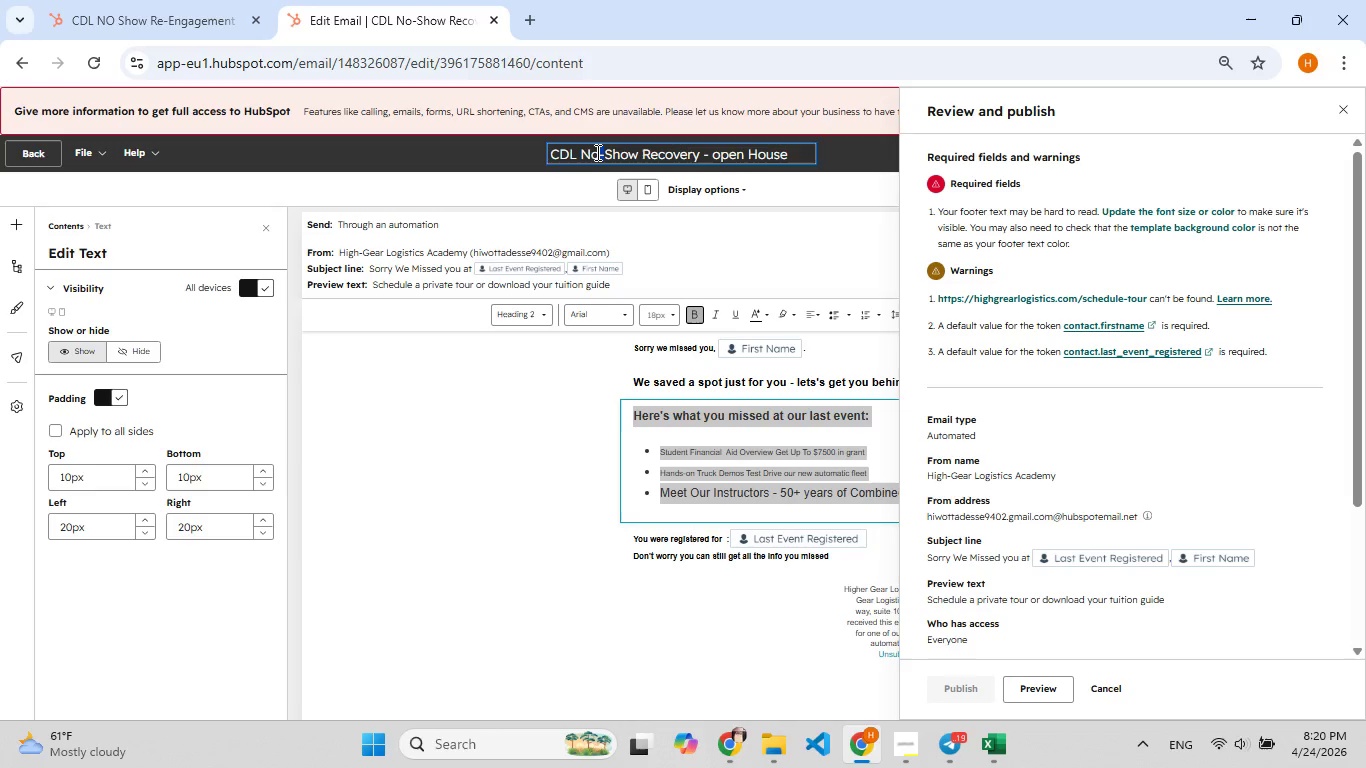 
key(Control+A)
 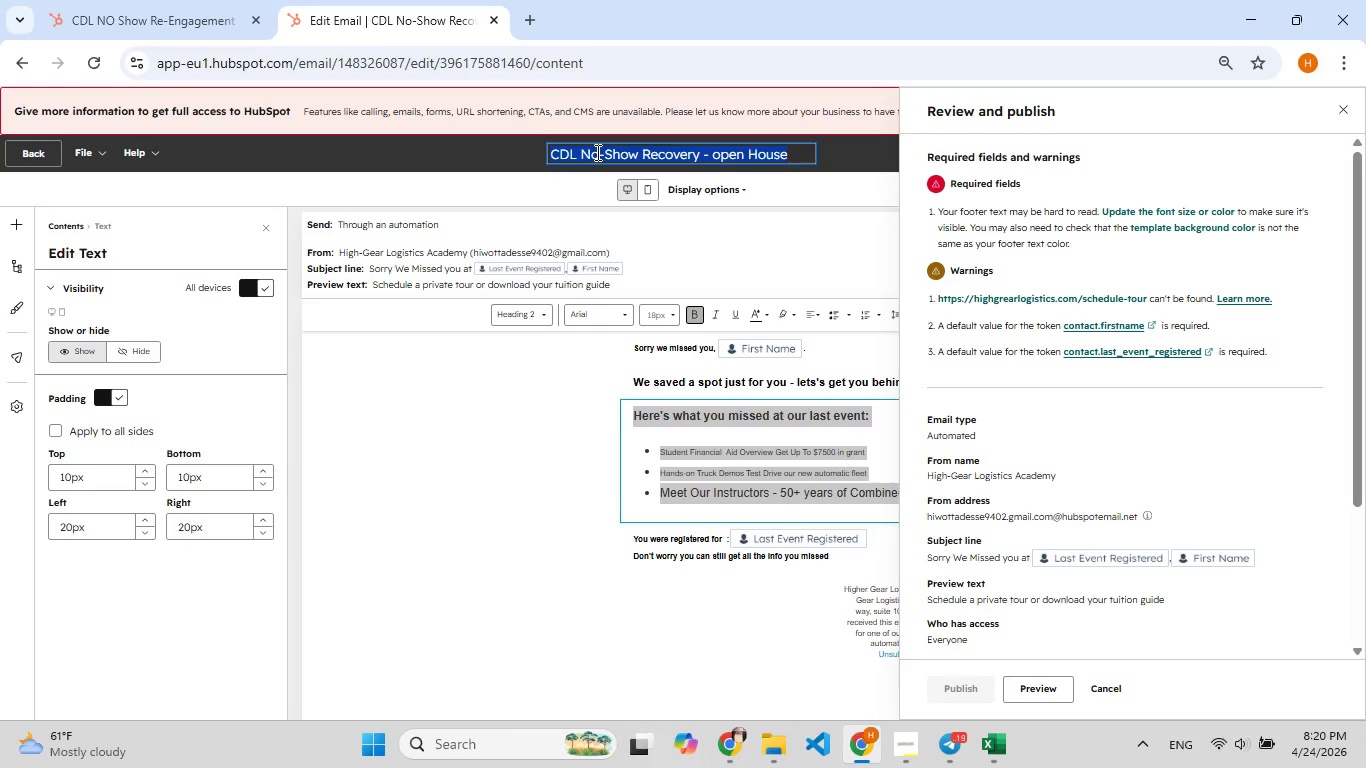 
key(Control+C)
 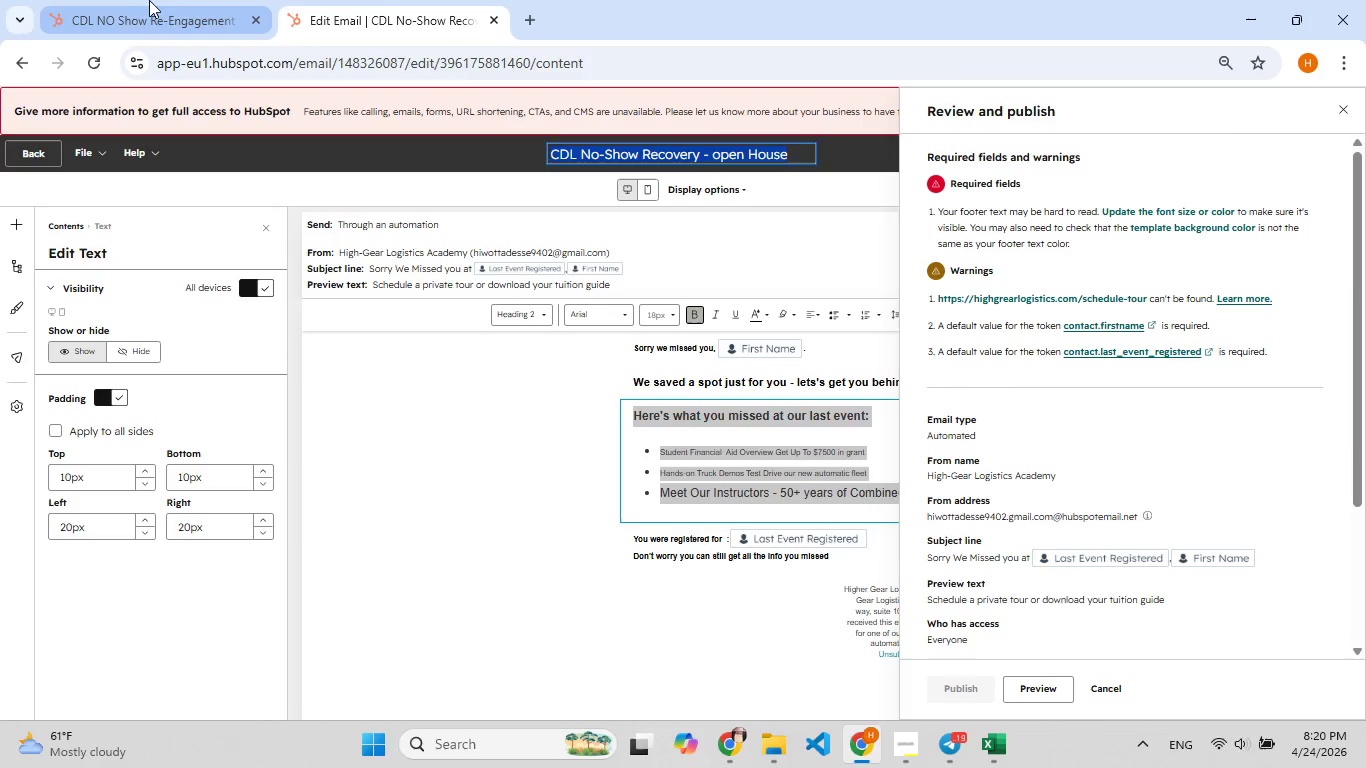 
left_click([149, 0])
 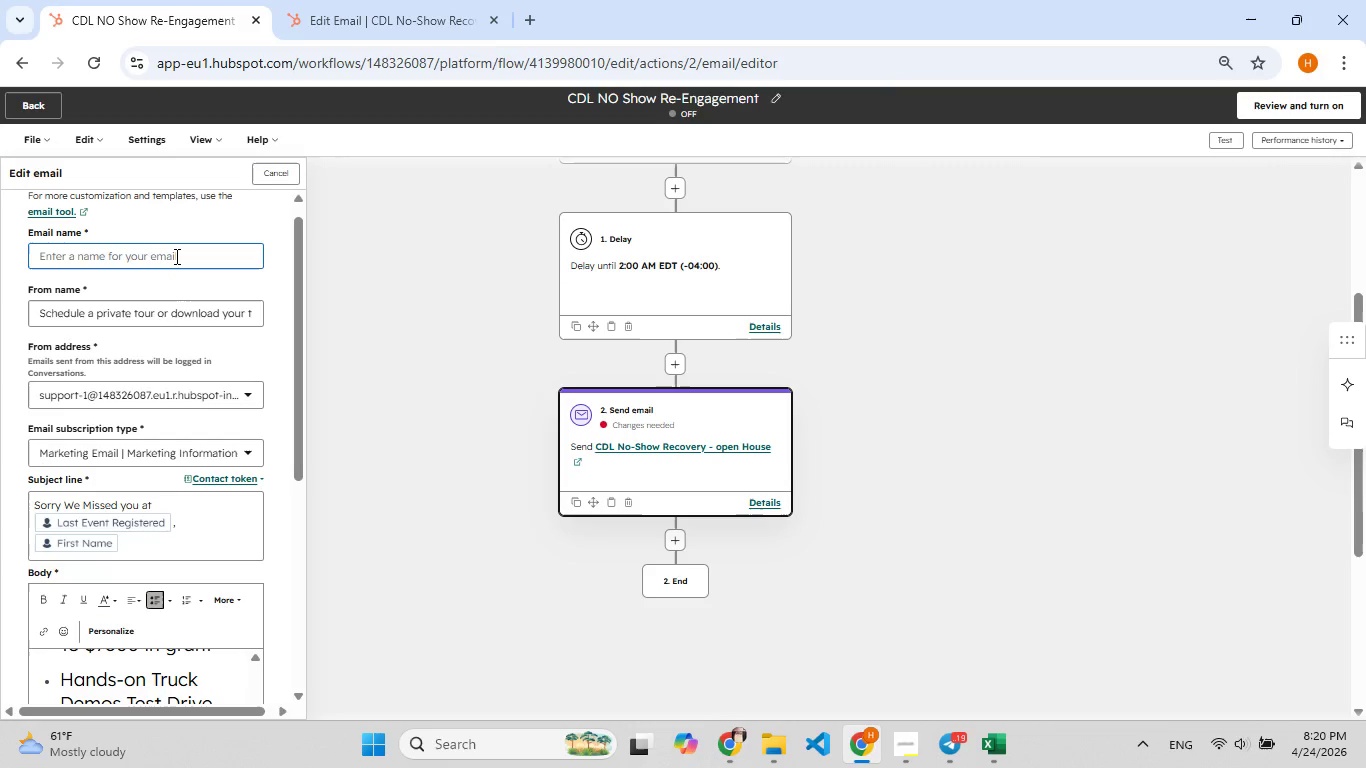 
left_click([175, 256])
 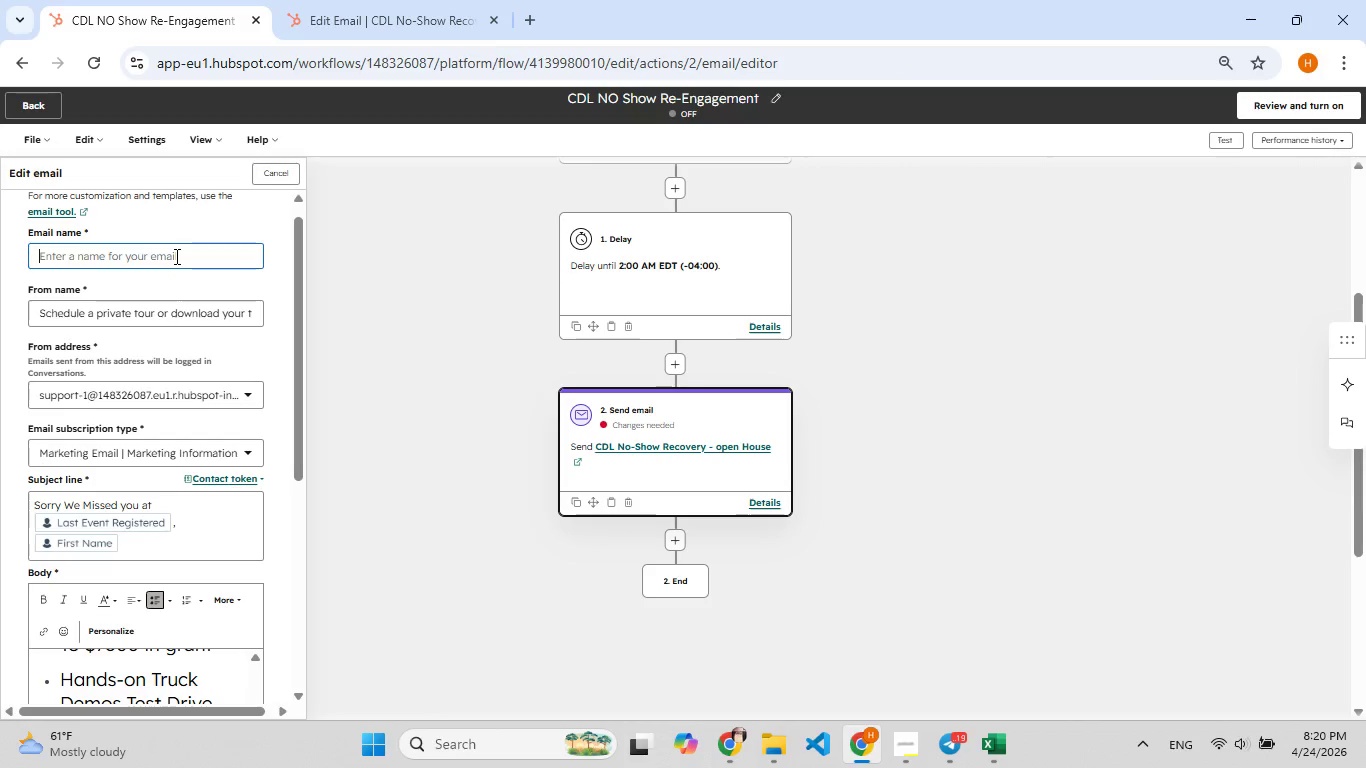 
key(Control+C)
 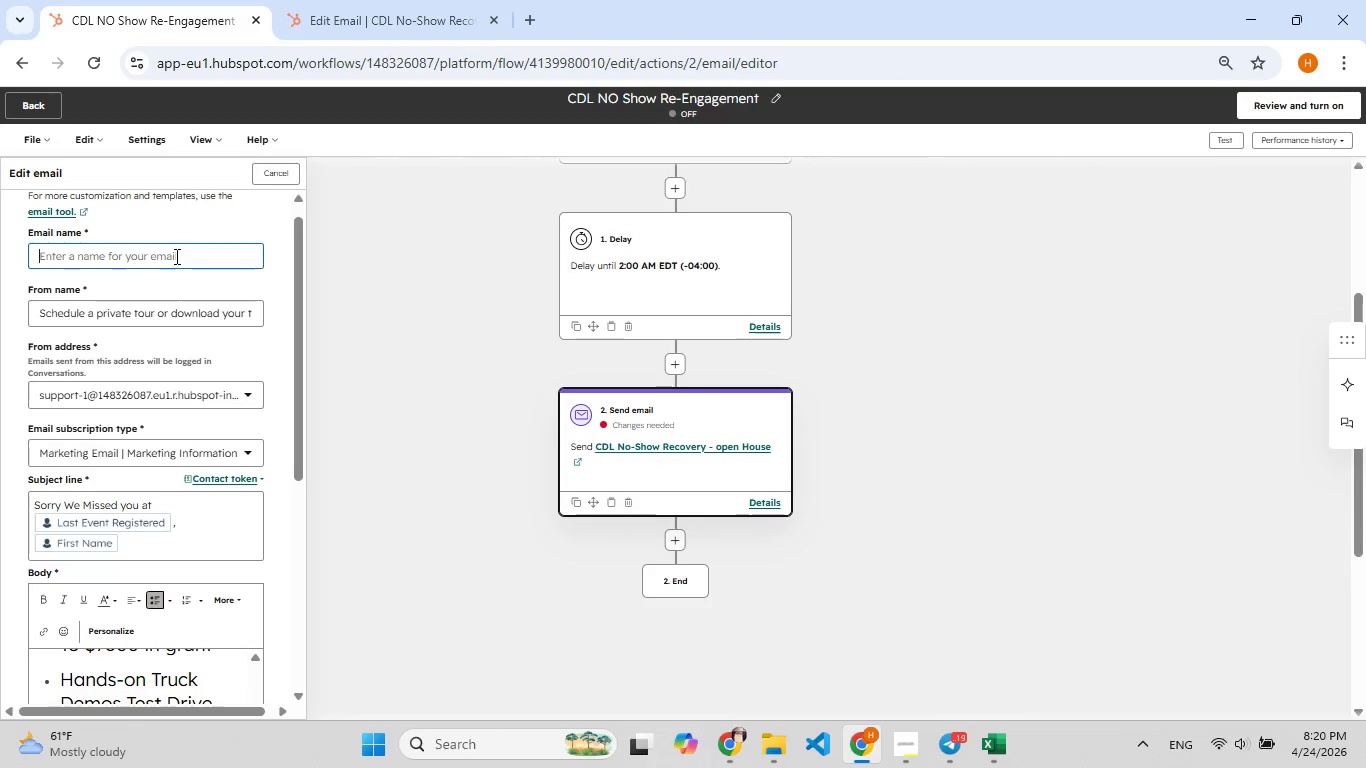 
key(Control+V)
 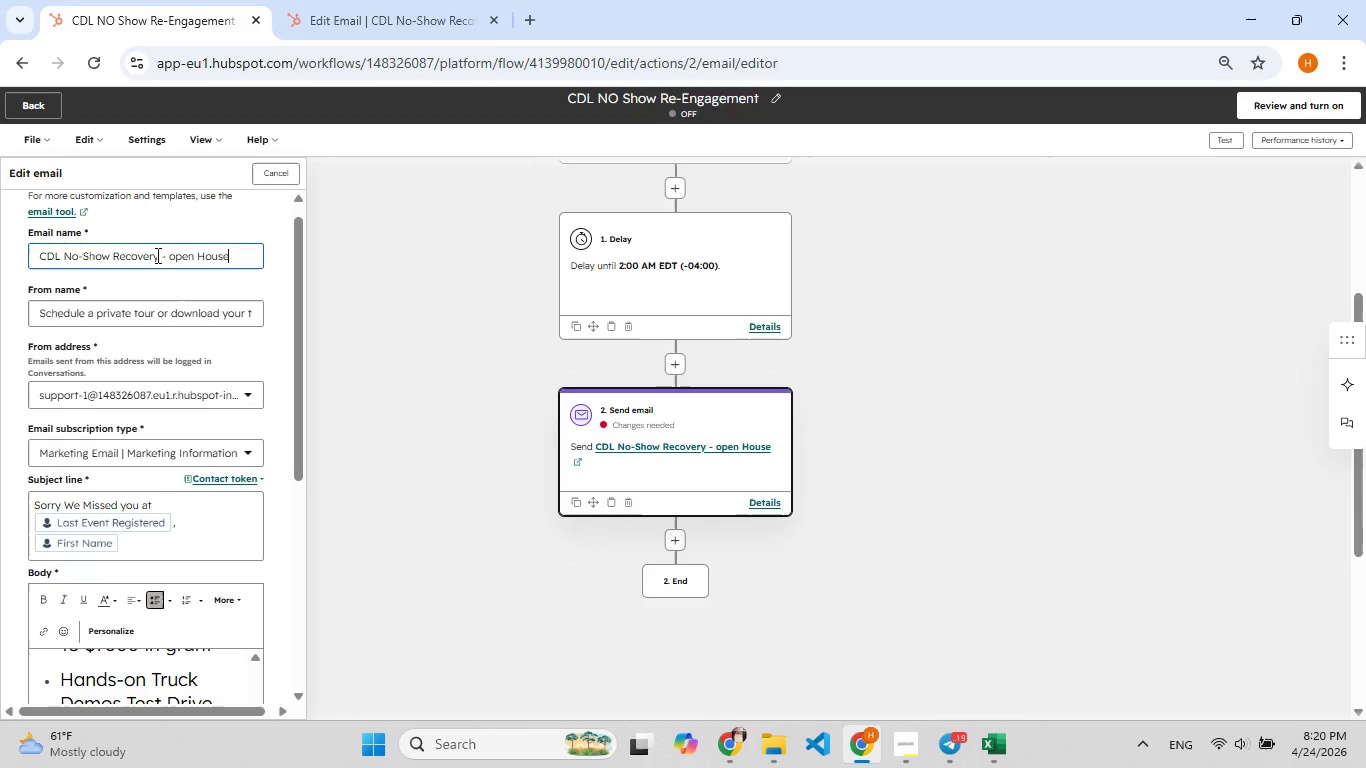 
hold_key(key=F9, duration=1.09)
 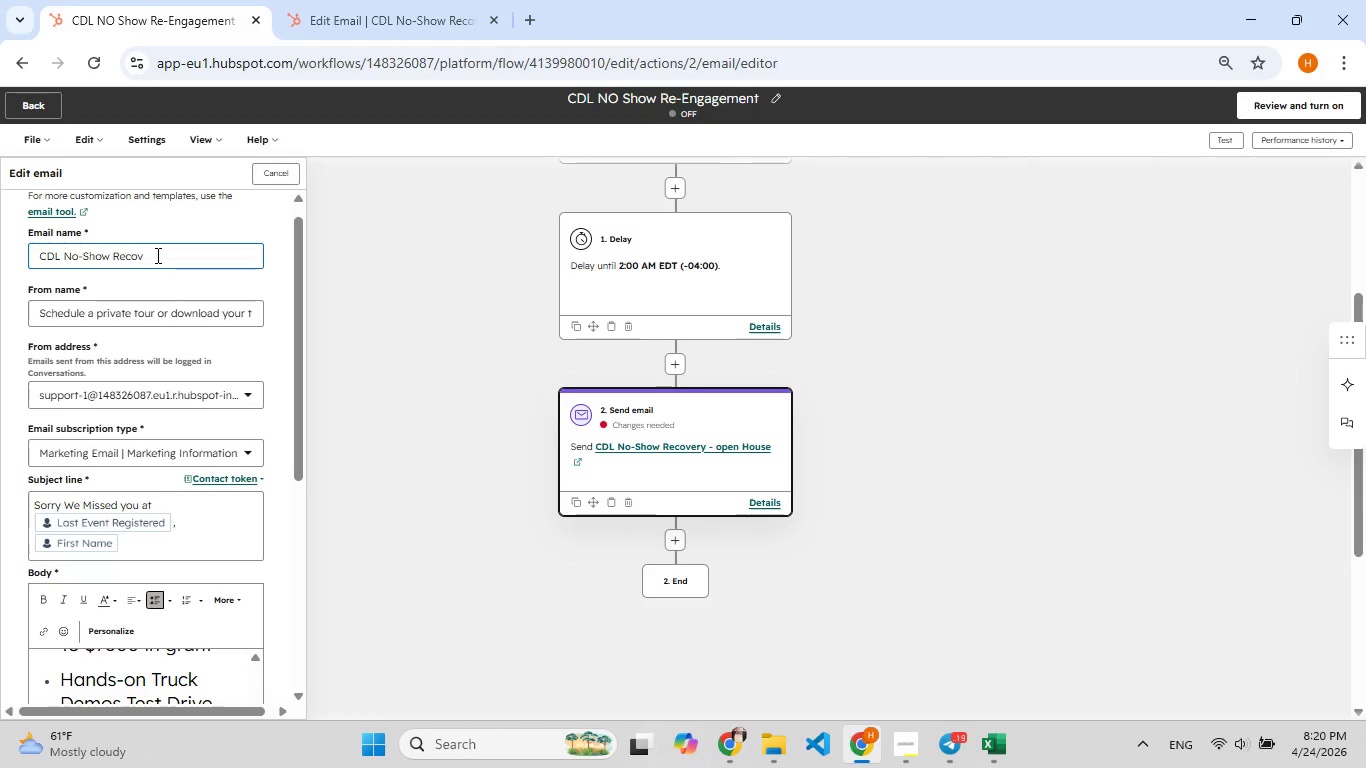 
hold_key(key=Backspace, duration=1.11)
 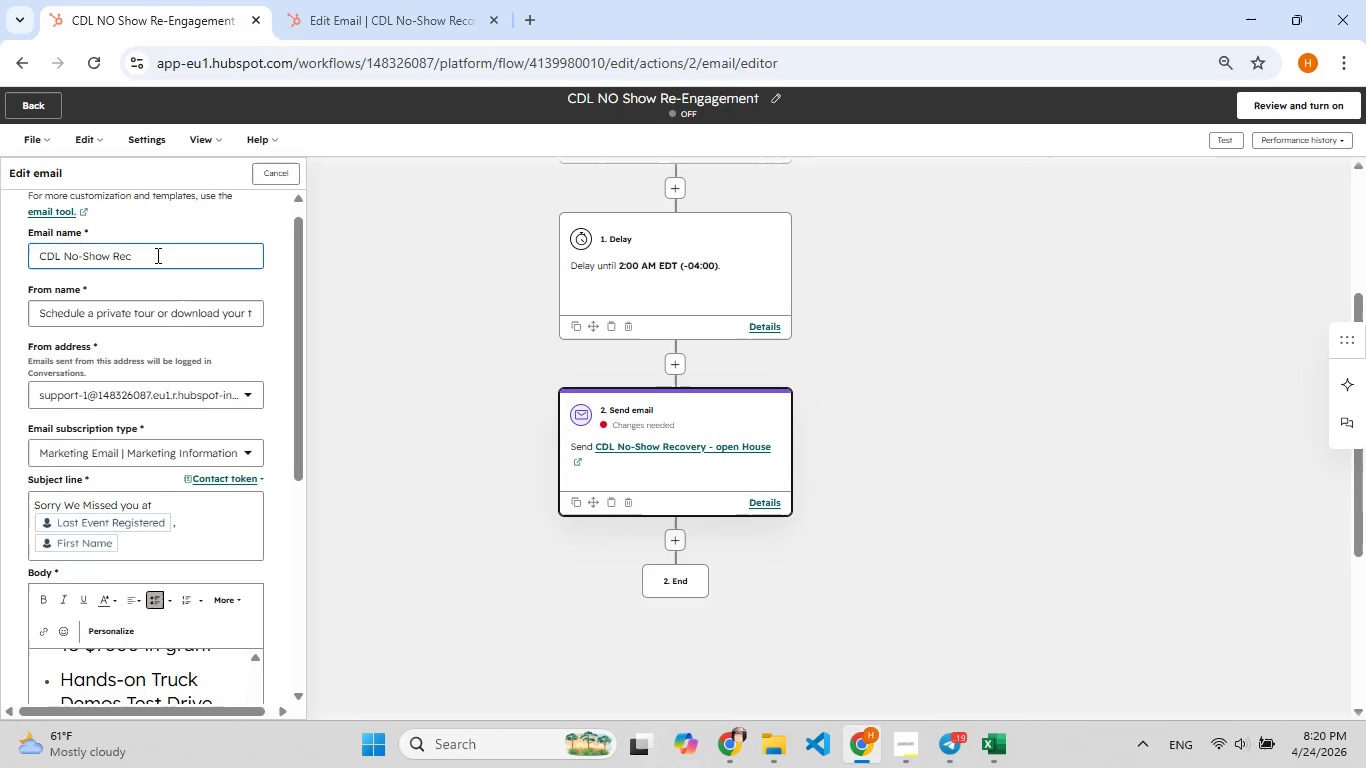 
key(F9)
 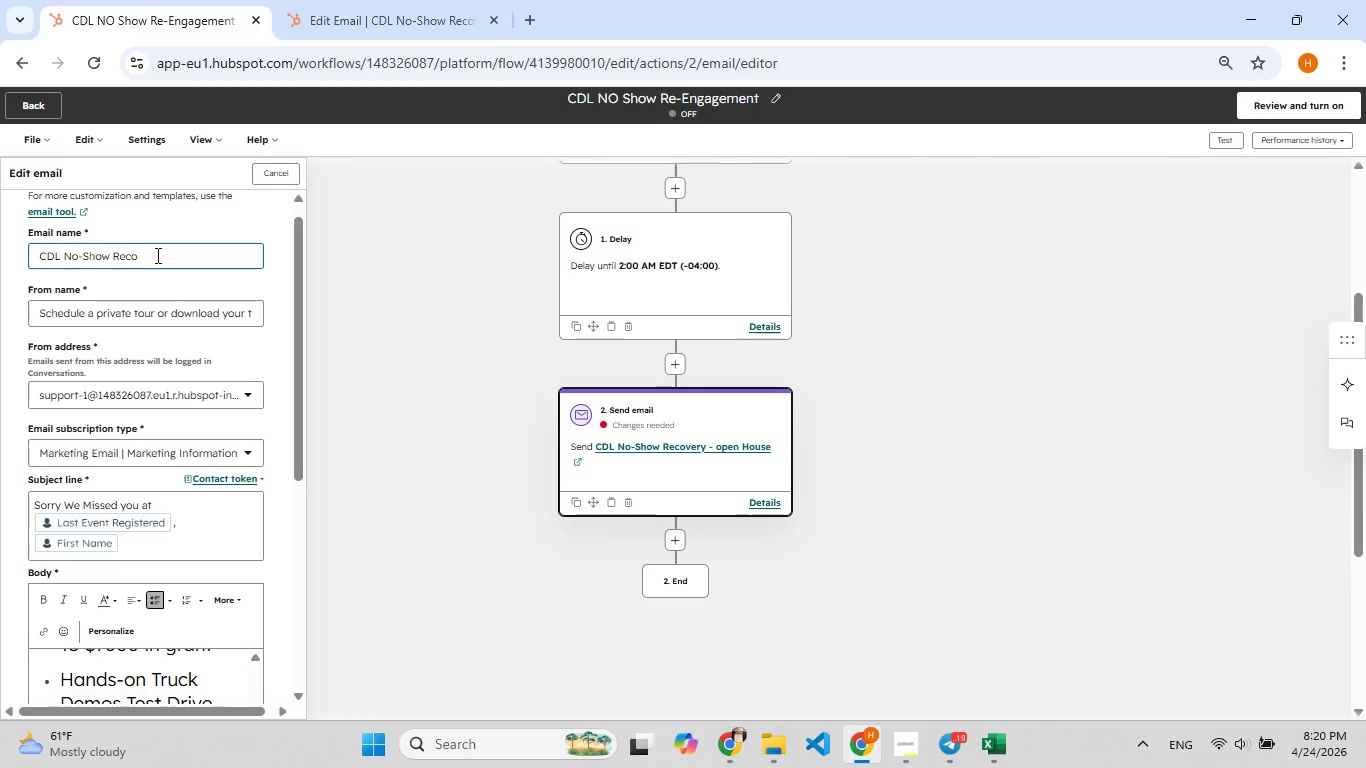 
key(Backspace)
 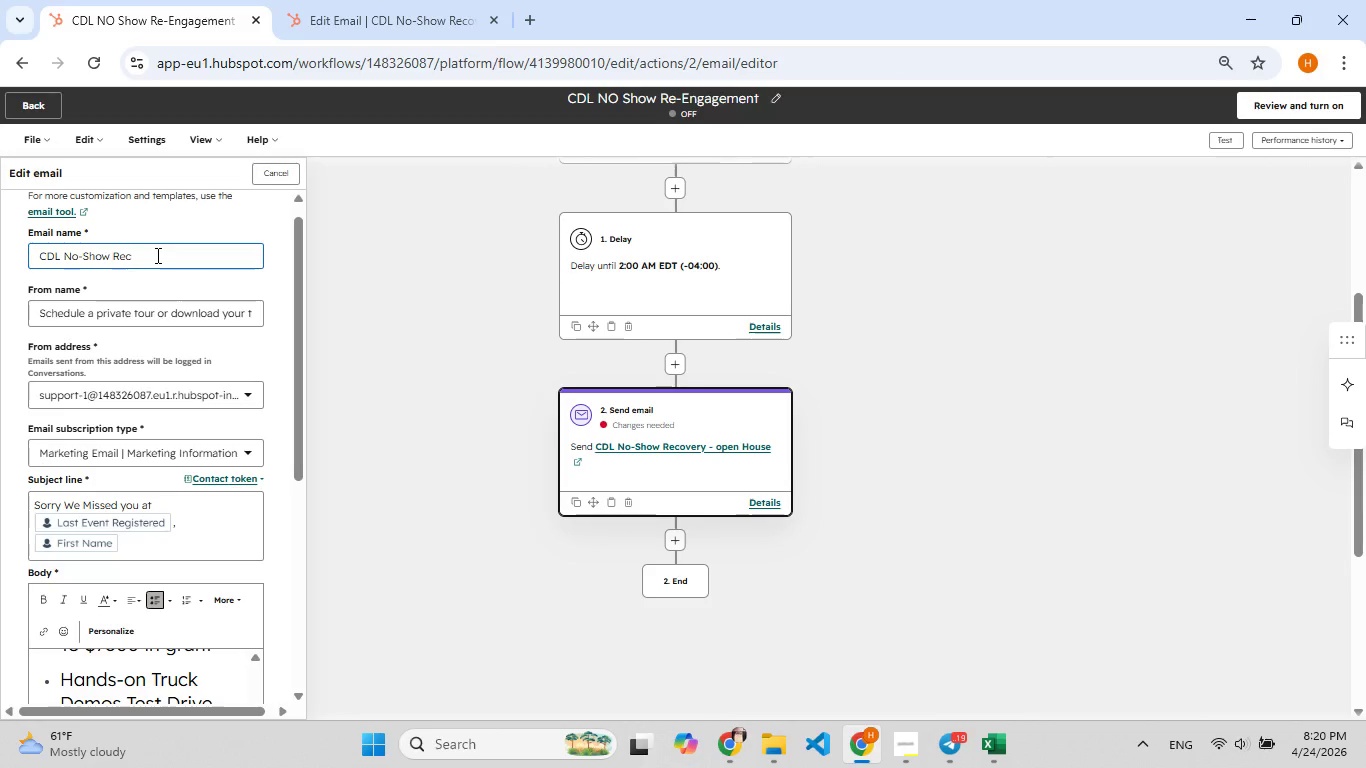 
key(F9)
 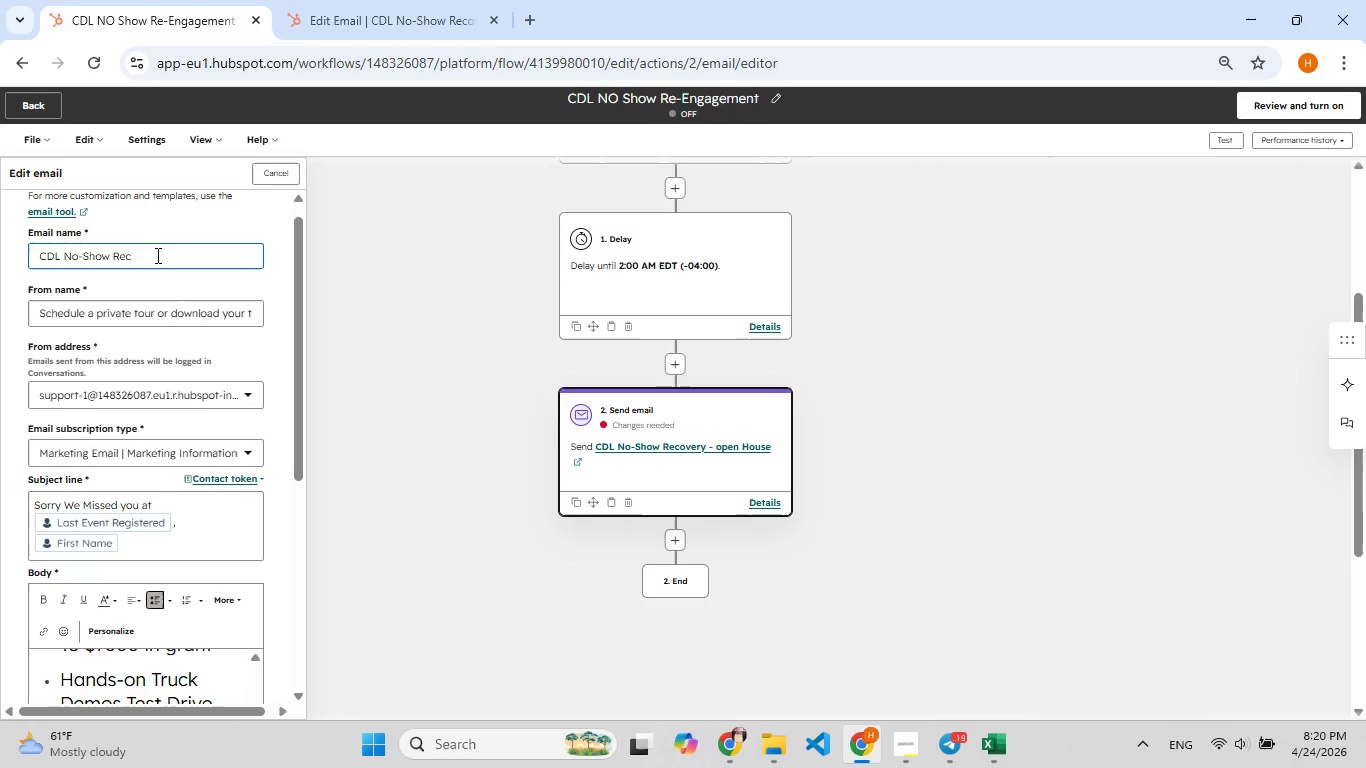 
key(Backspace)
 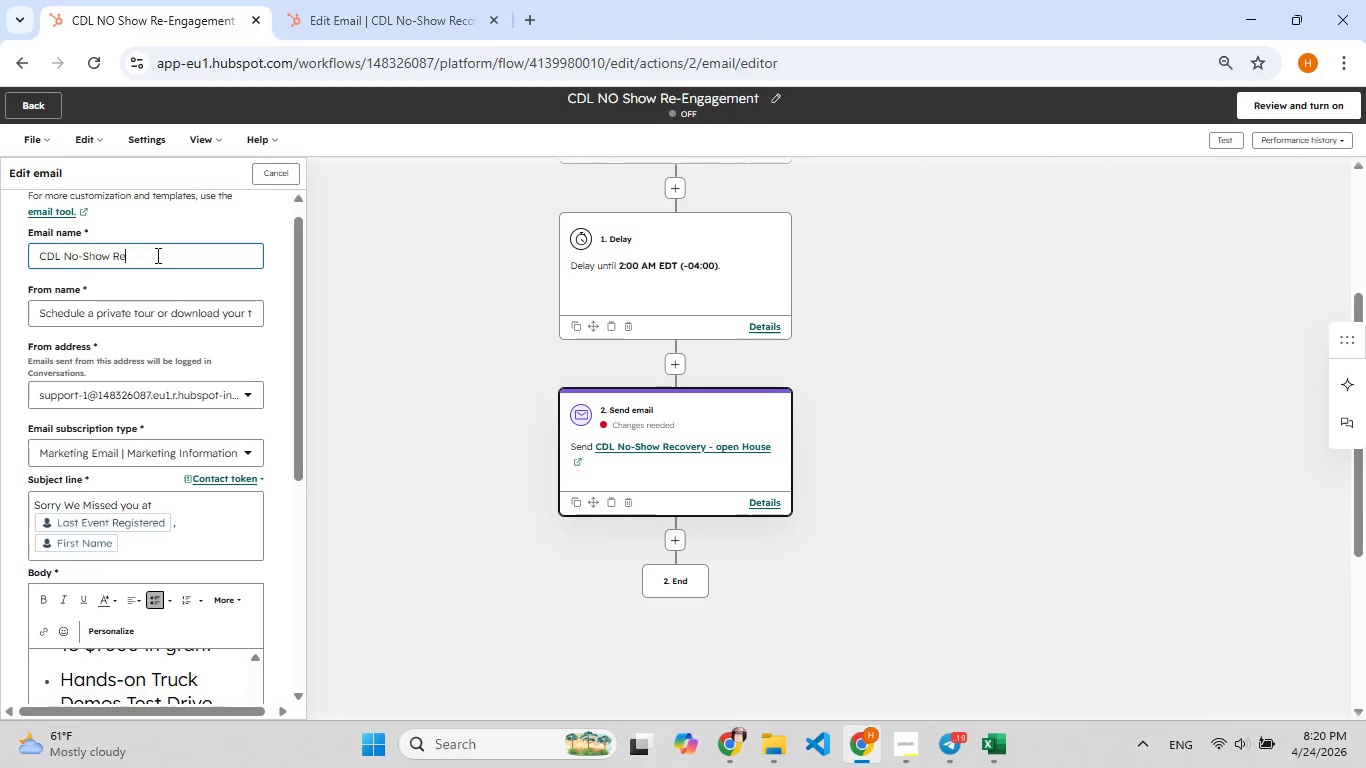 
key(Backspace)
 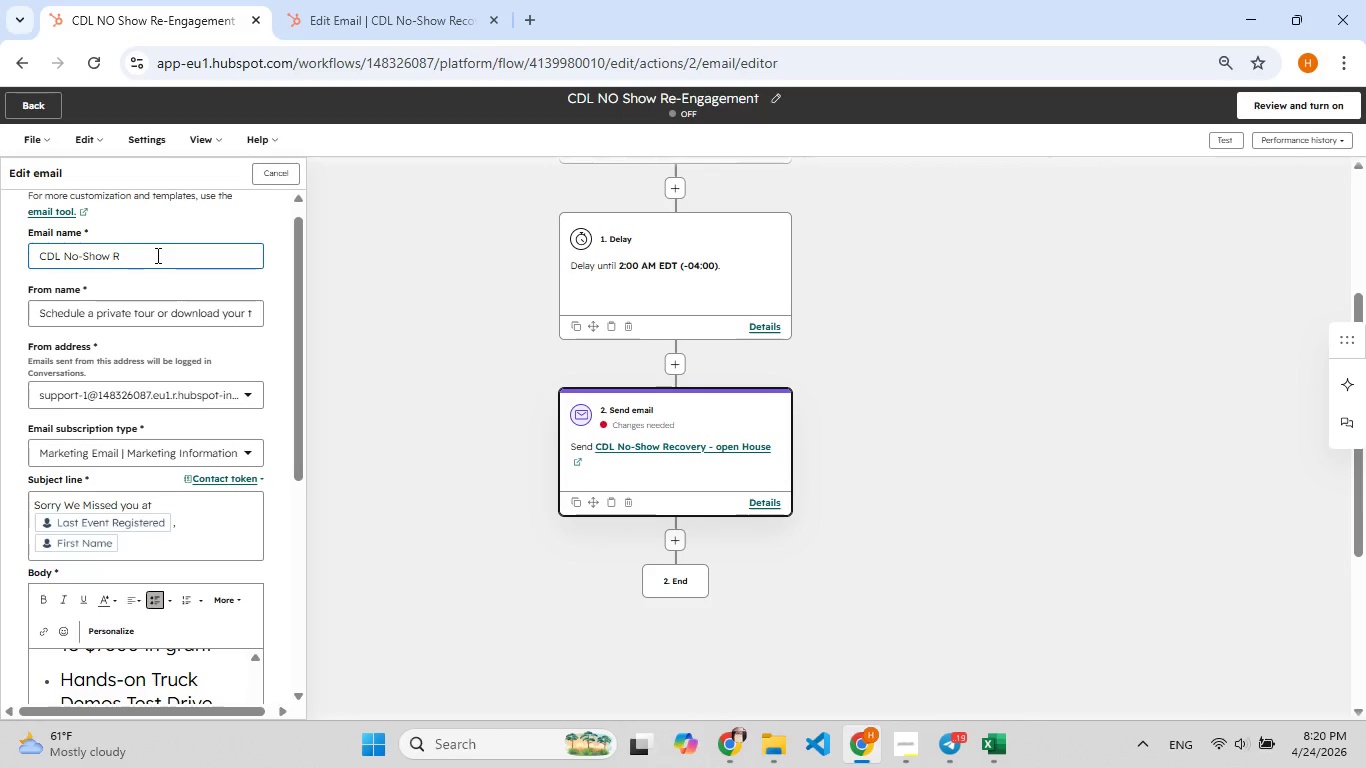 
key(F9)
 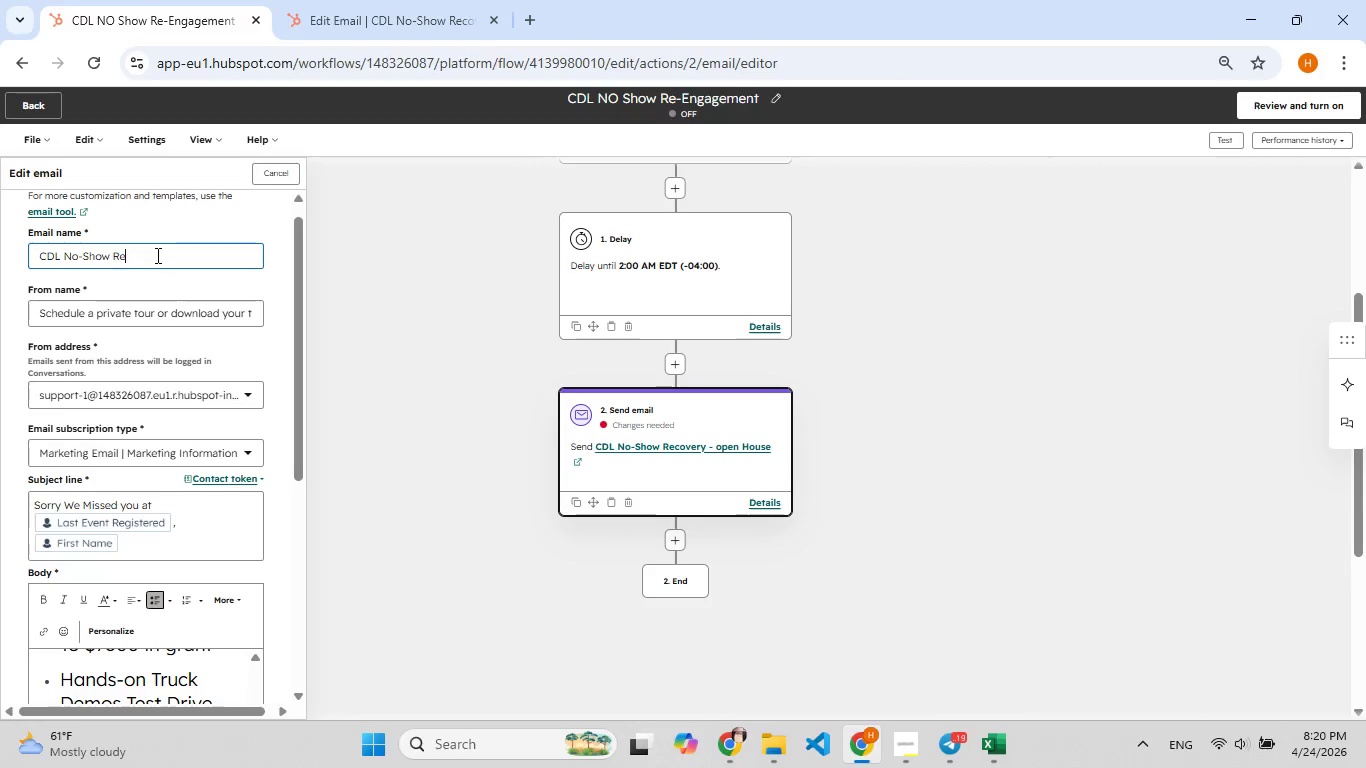 
key(Backspace)
 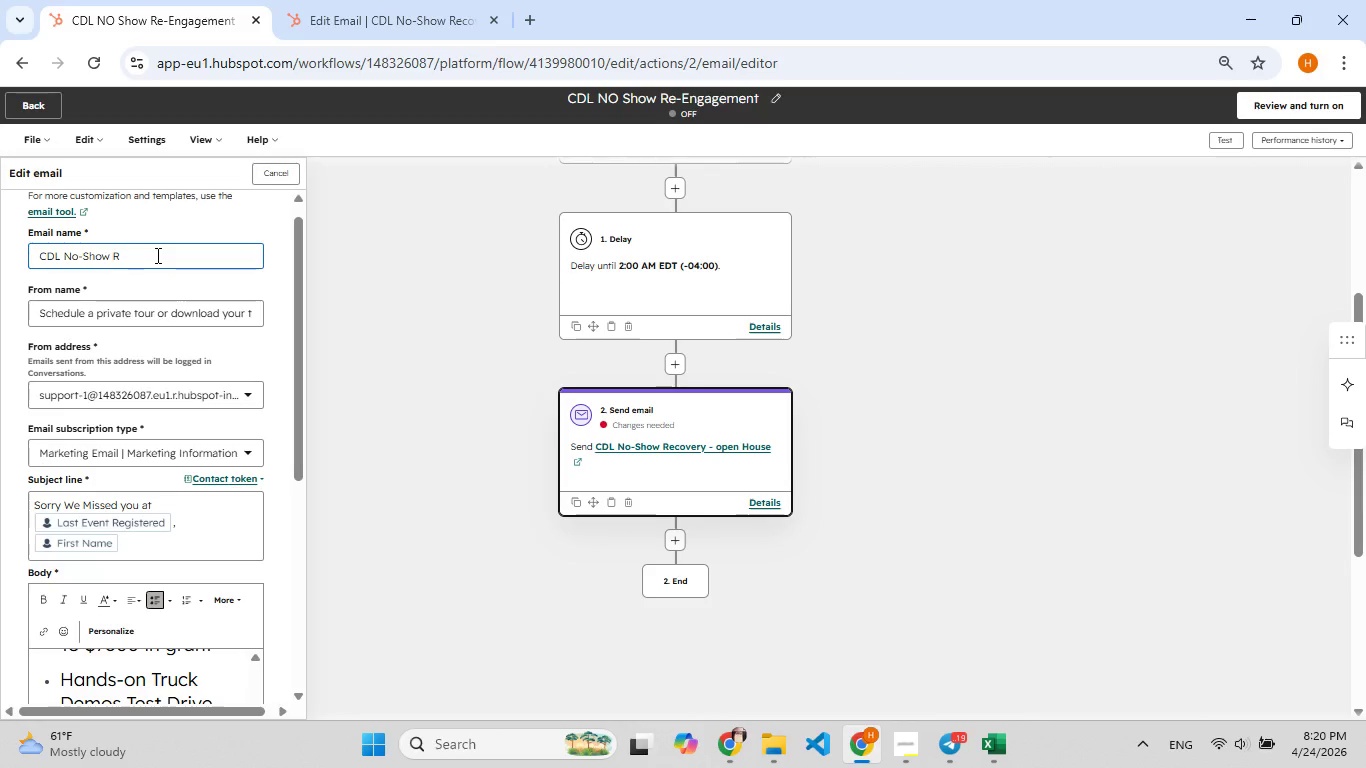 
key(F9)
 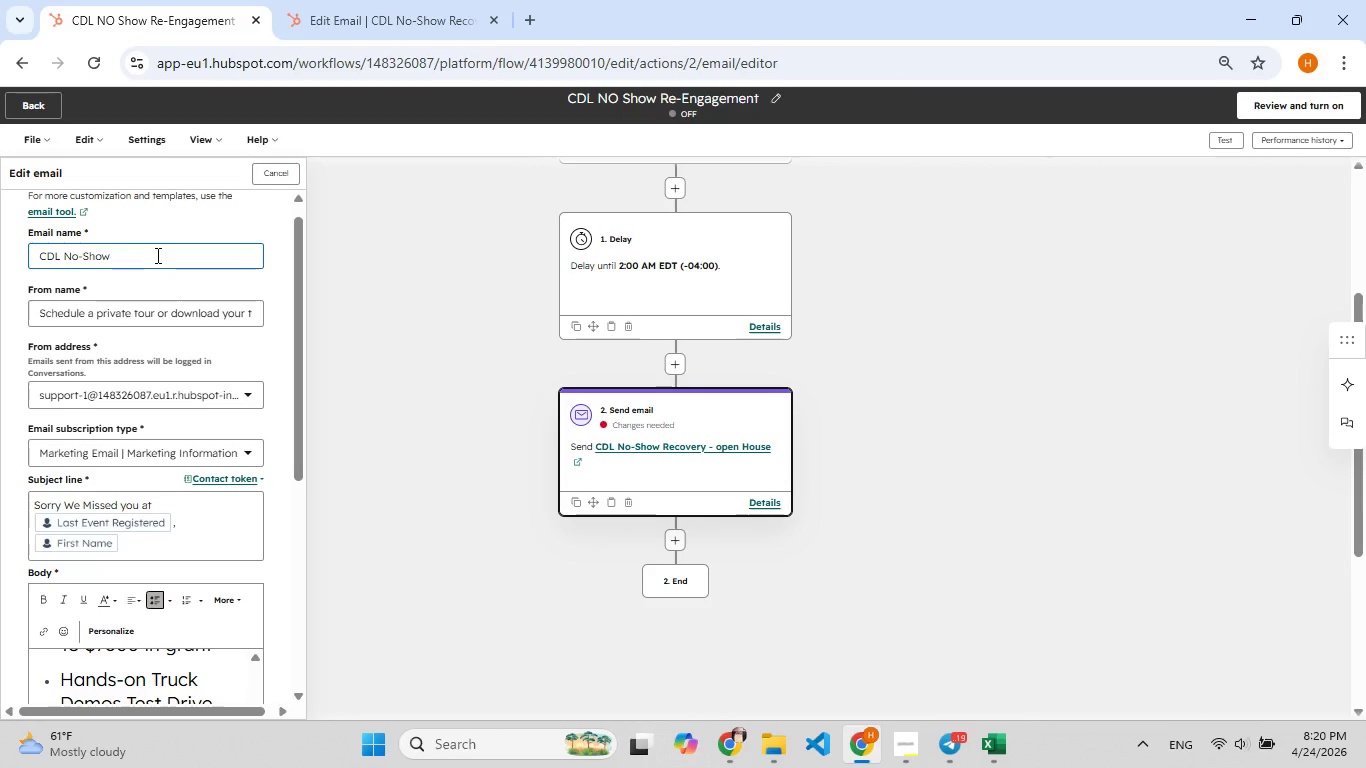 
key(Backspace)
 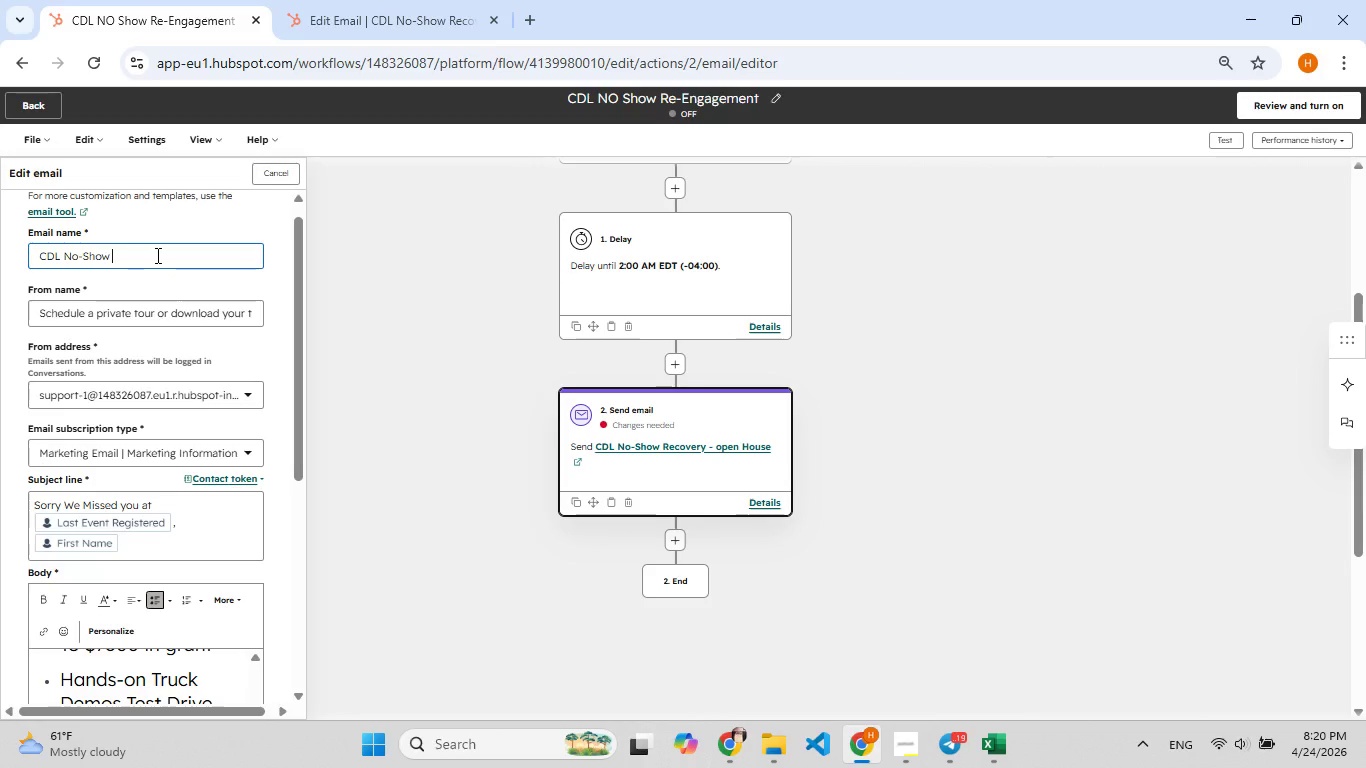 
key(F9)
 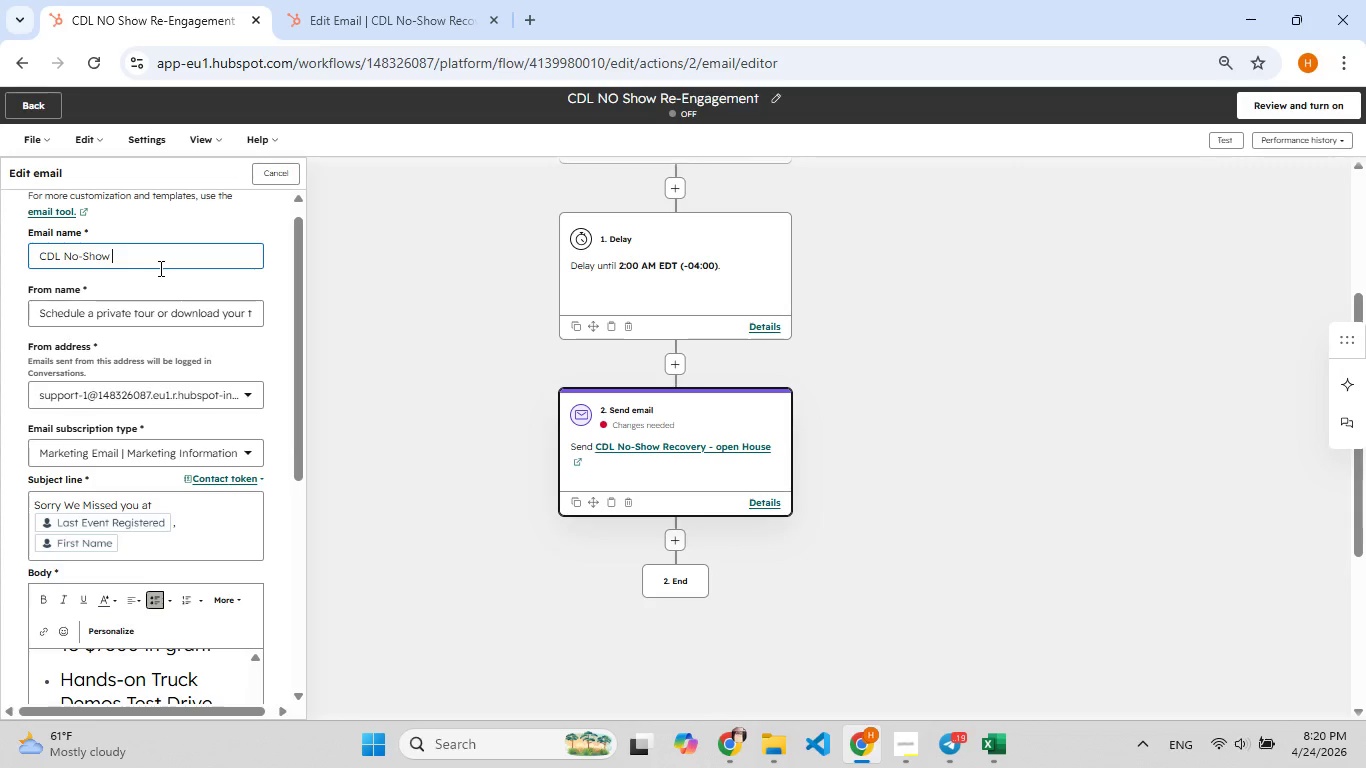 
scroll: coordinate [158, 310], scroll_direction: down, amount: 10.0
 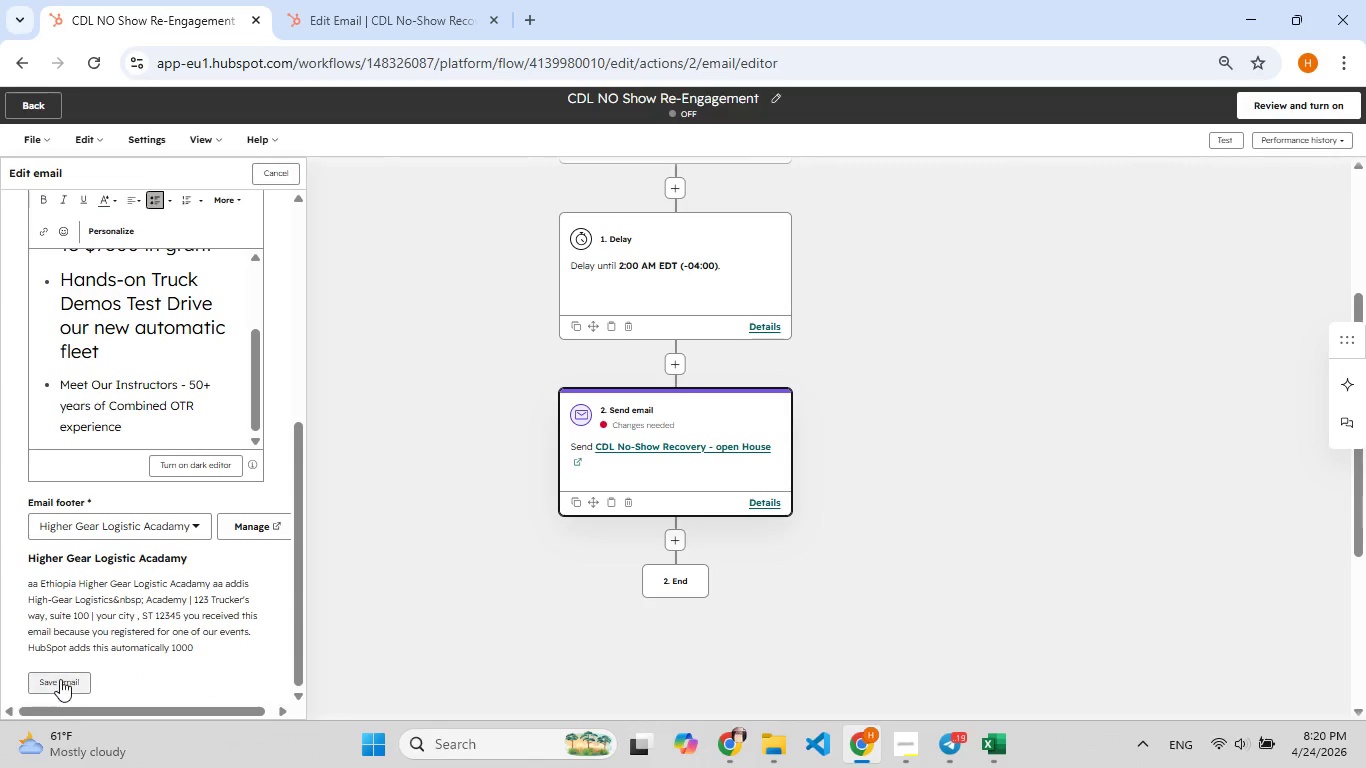 
left_click([60, 679])
 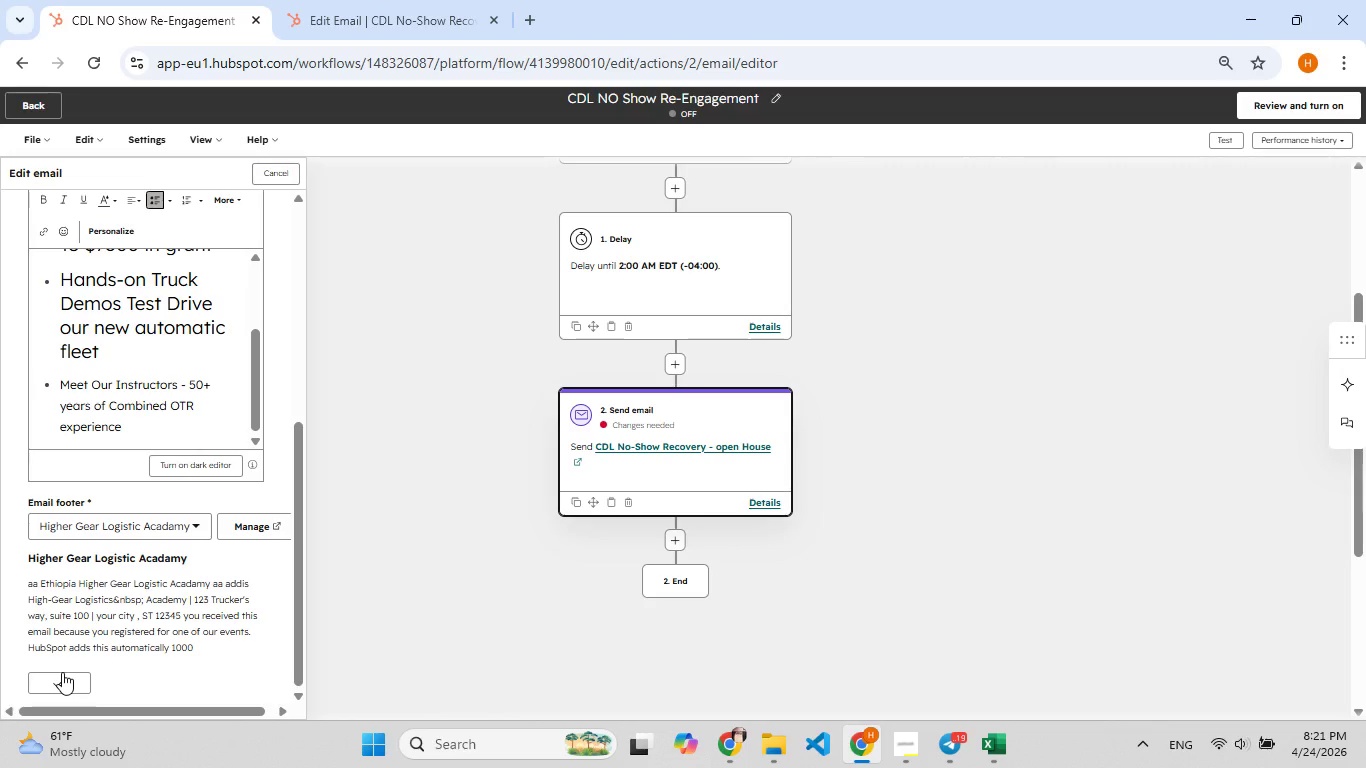 
wait(22.67)
 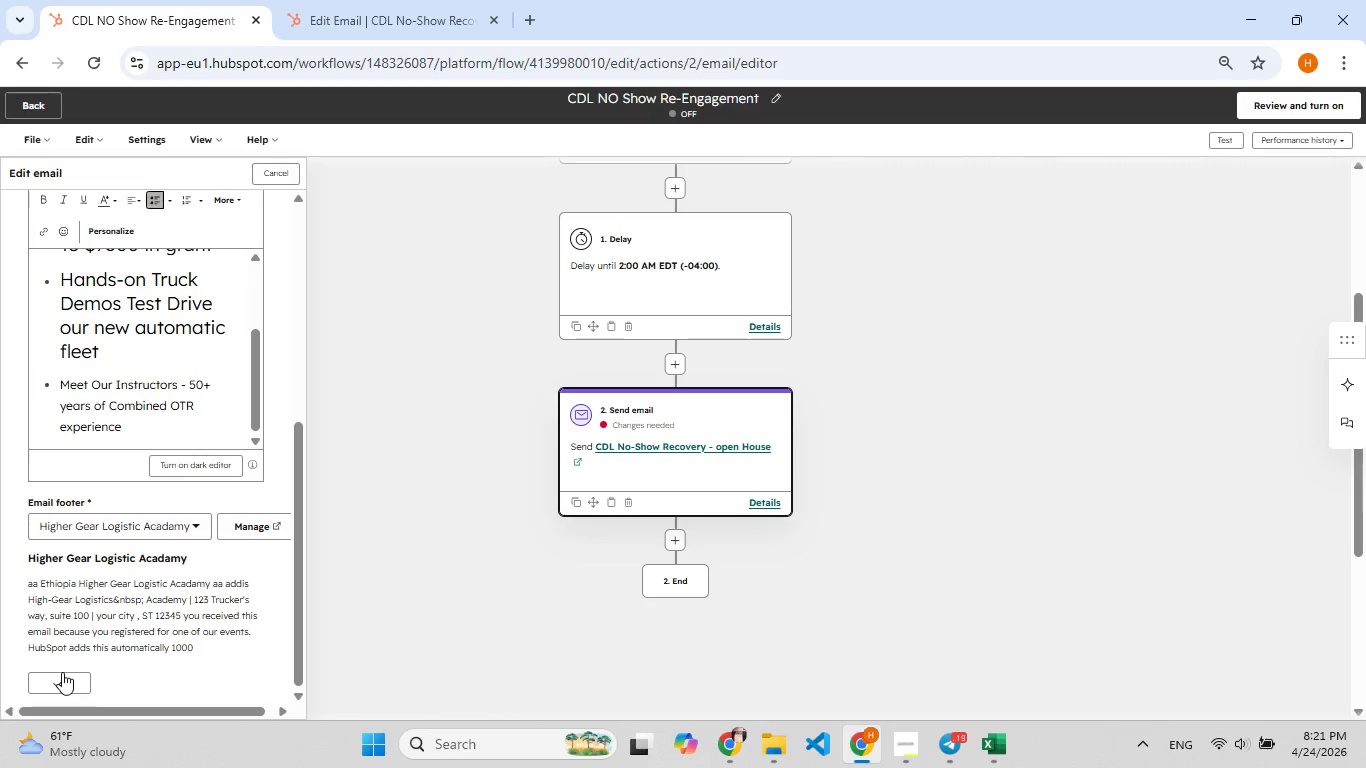 
left_click([276, 521])
 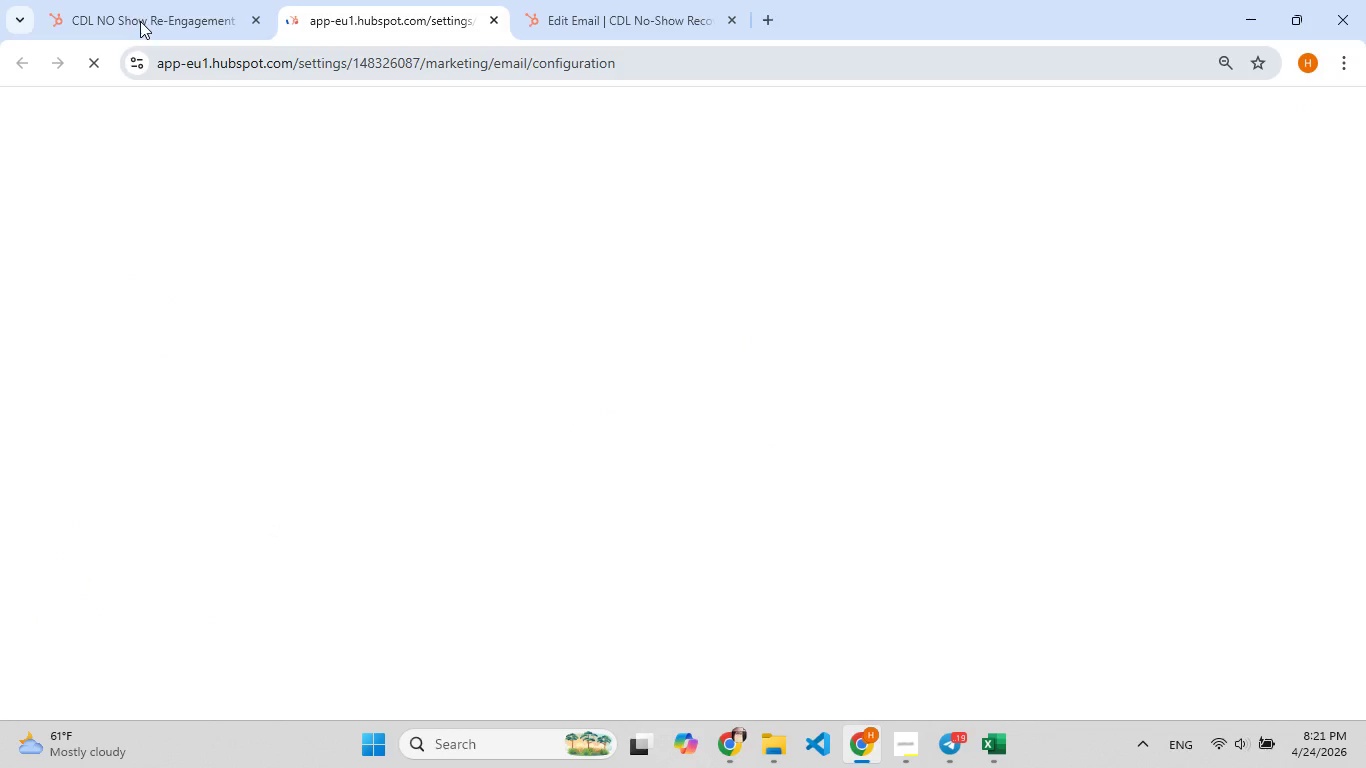 
left_click([128, 11])
 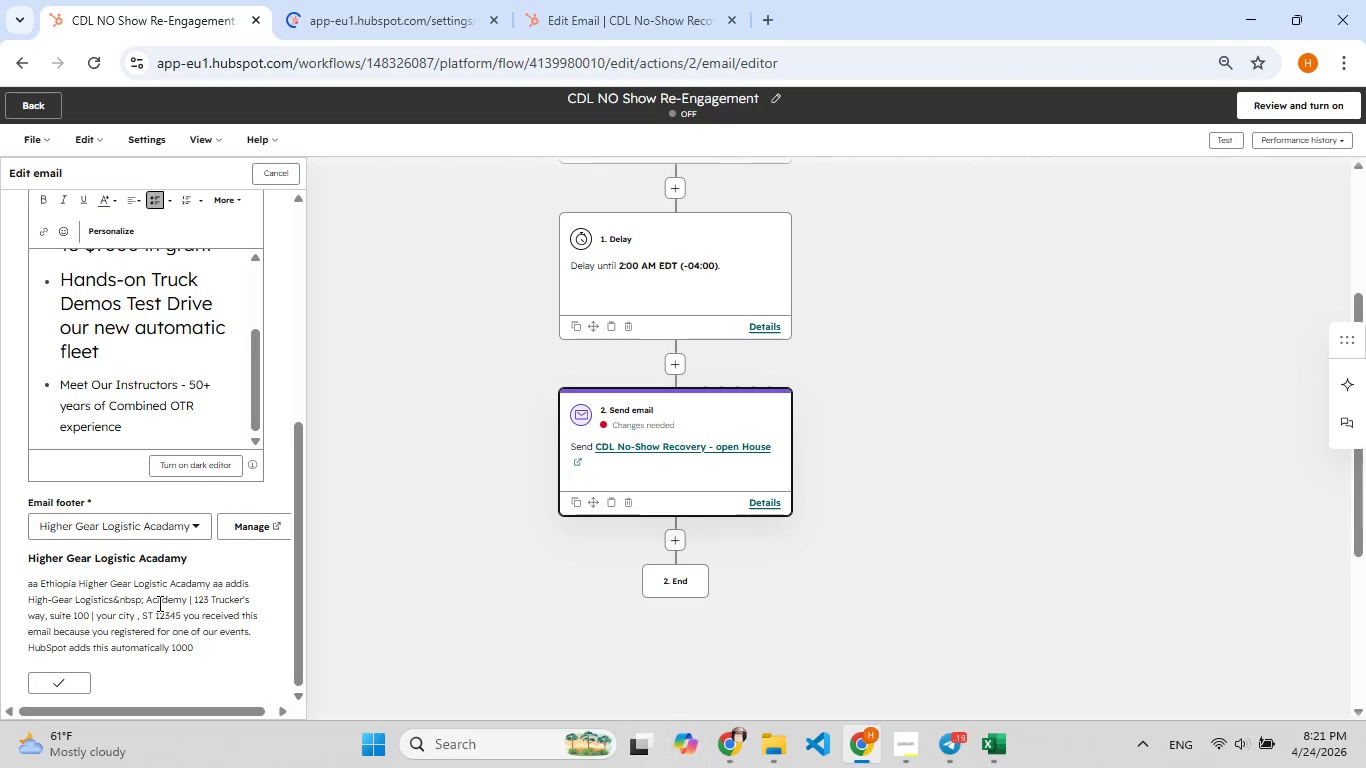 
scroll: coordinate [143, 651], scroll_direction: down, amount: 1.0
 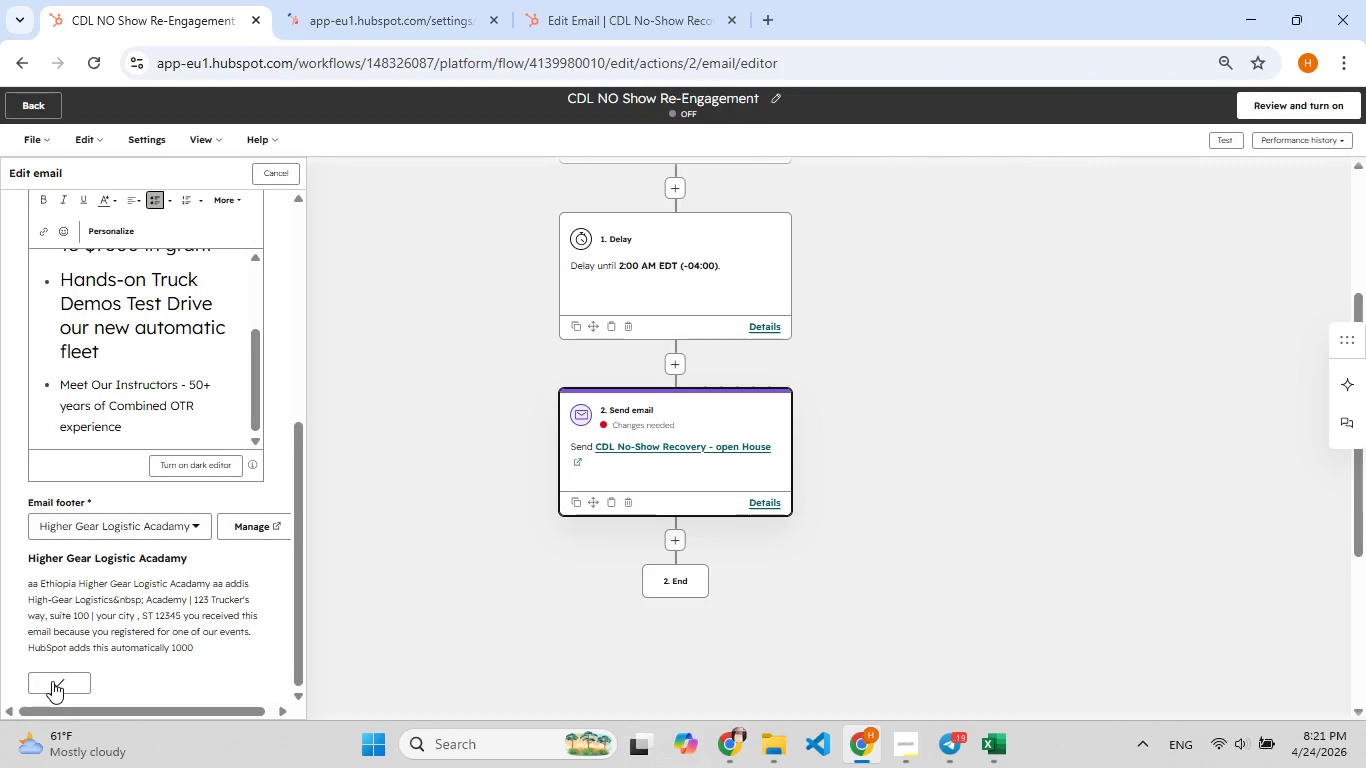 
left_click([52, 678])
 